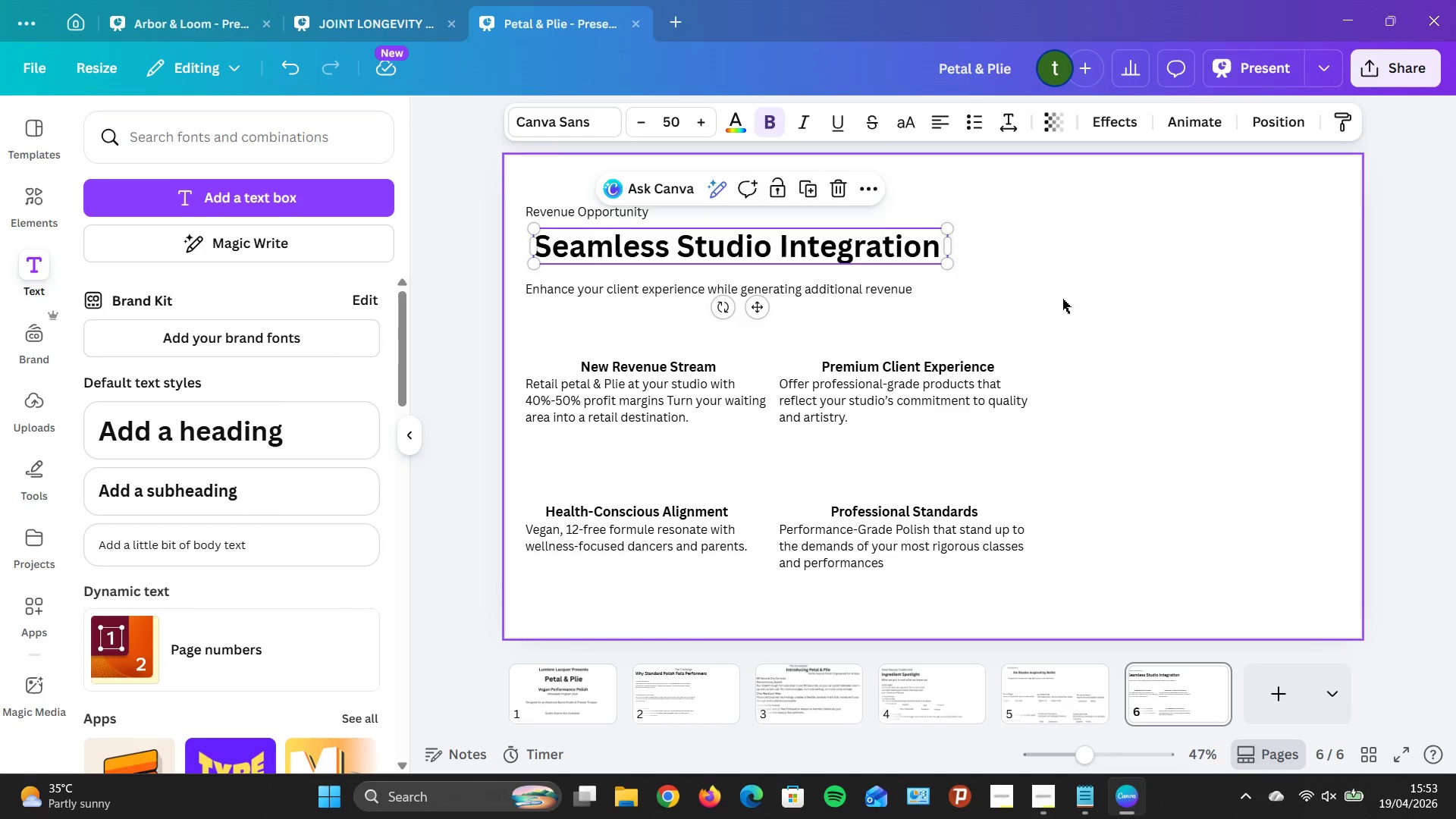 
left_click([1070, 305])
 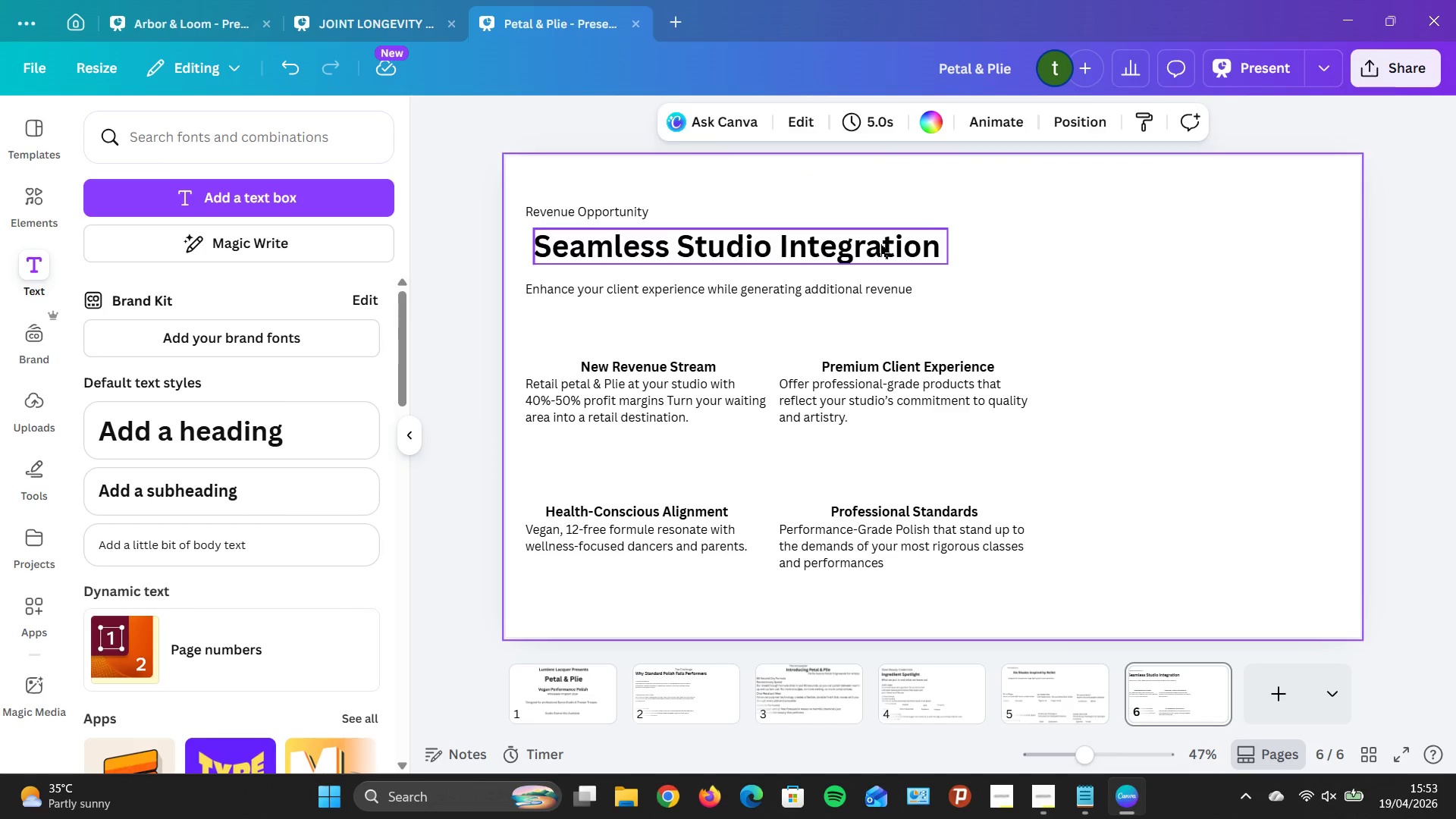 
left_click_drag(start_coordinate=[880, 244], to_coordinate=[874, 243])
 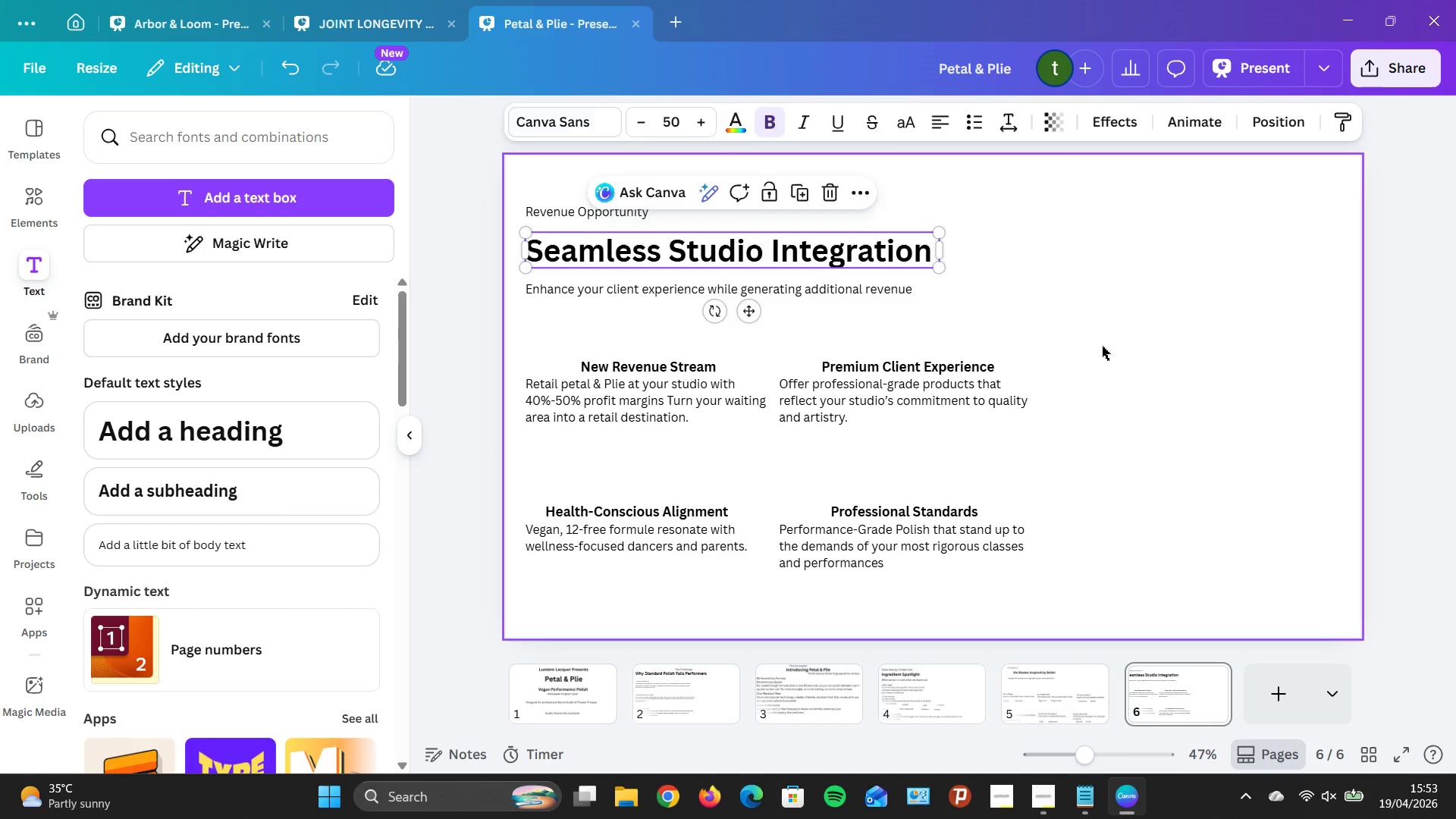 
left_click([1112, 339])
 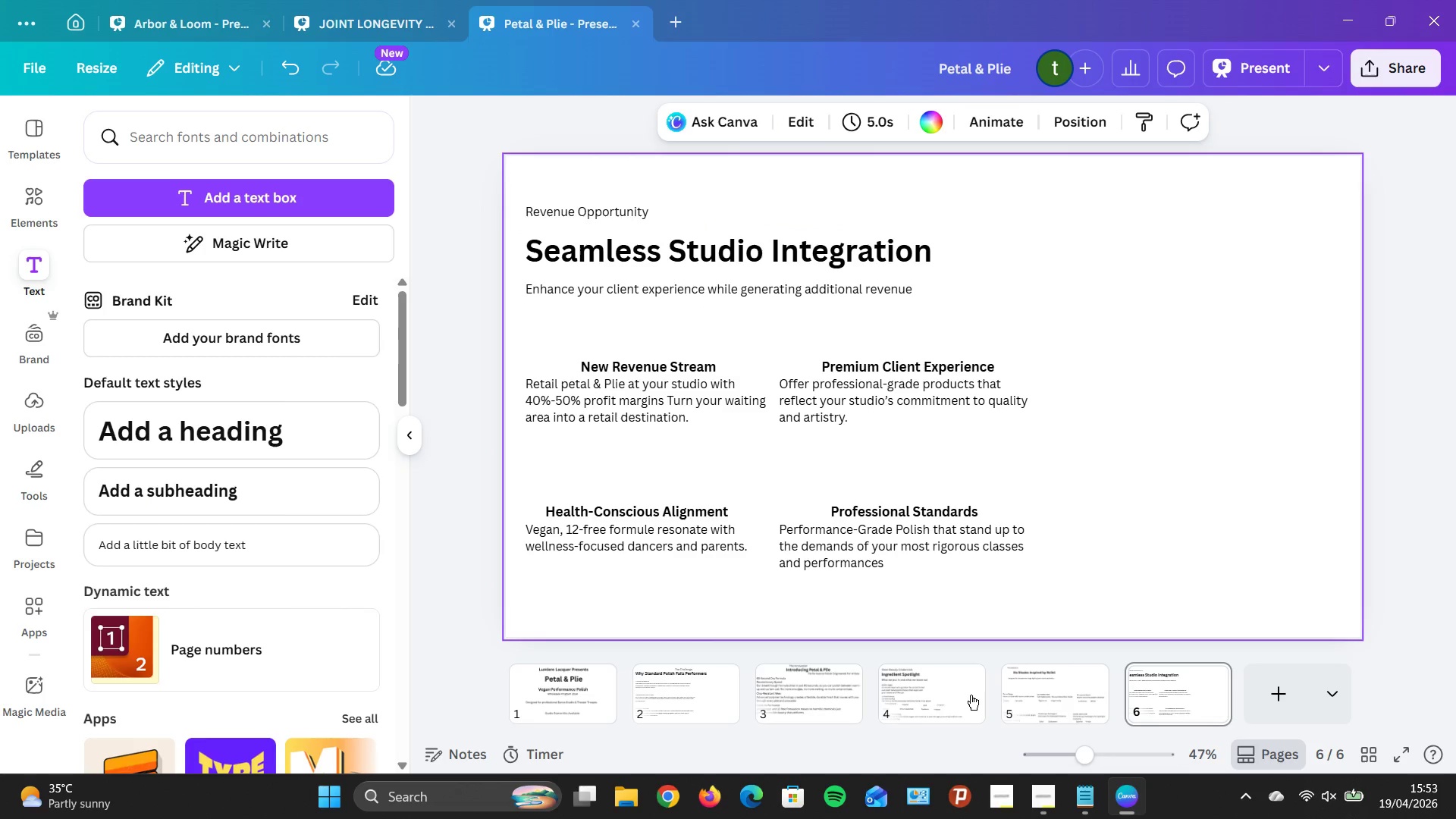 
mouse_move([701, 697])
 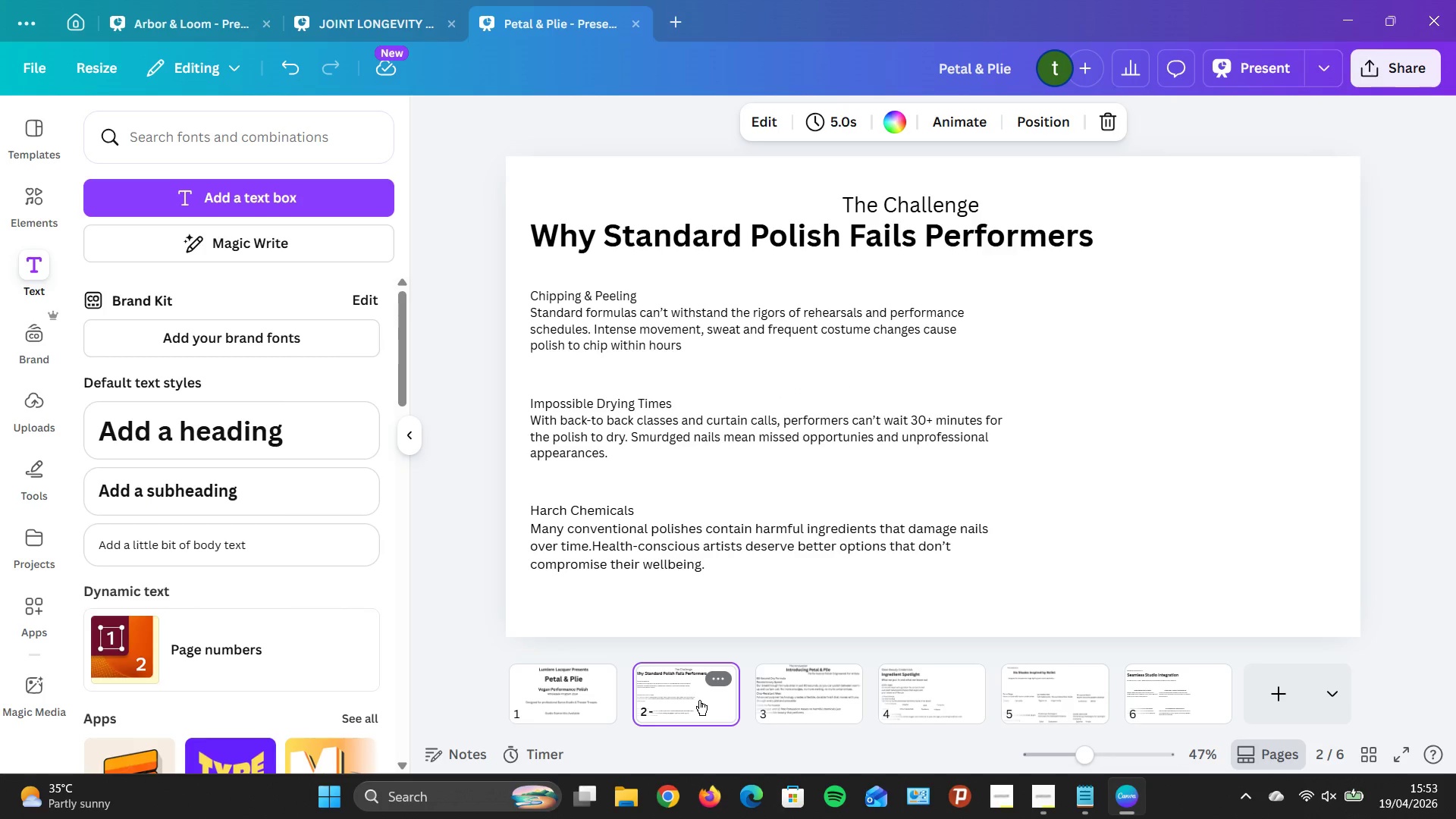 
wait(5.89)
 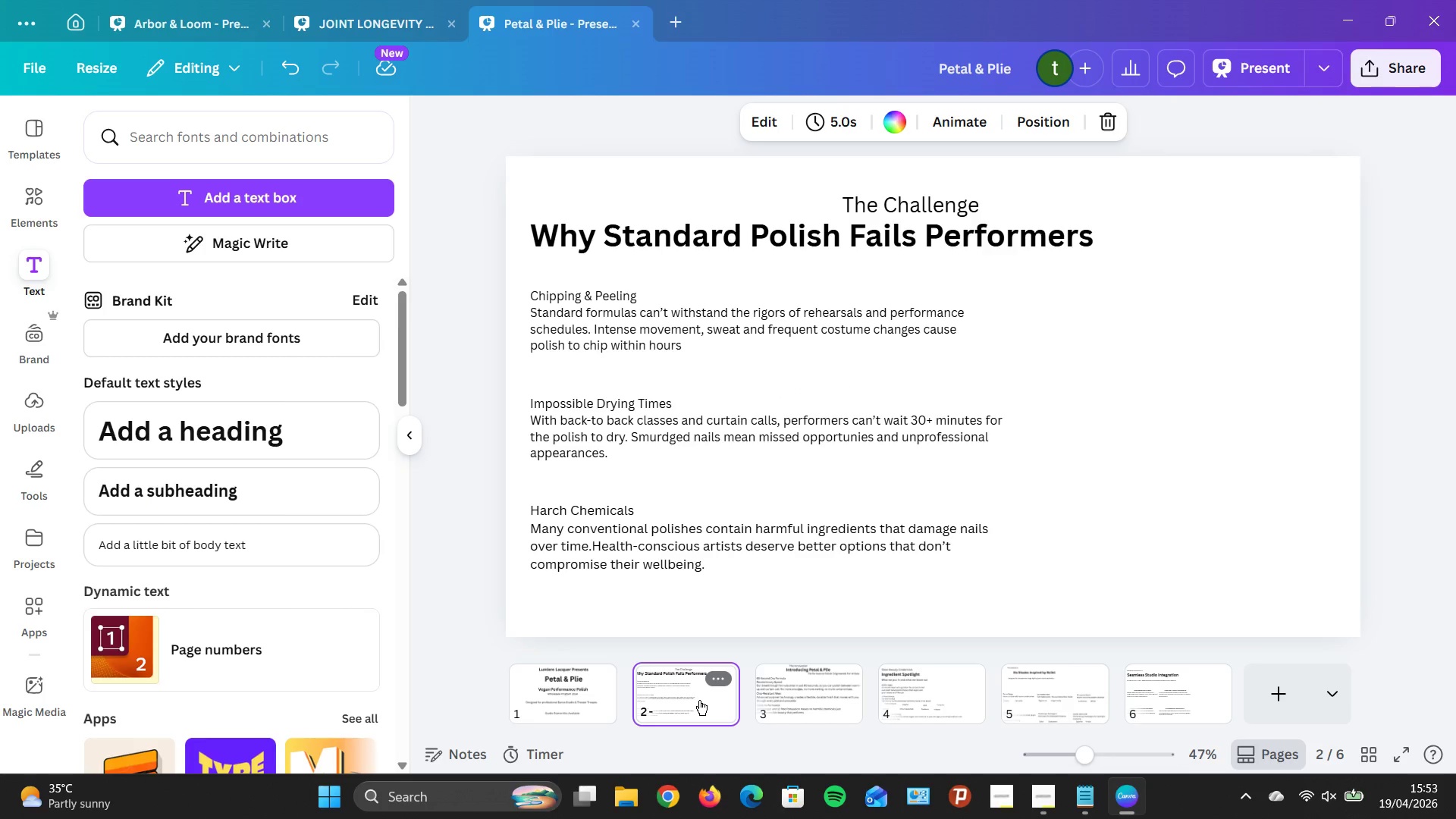 
left_click([567, 717])
 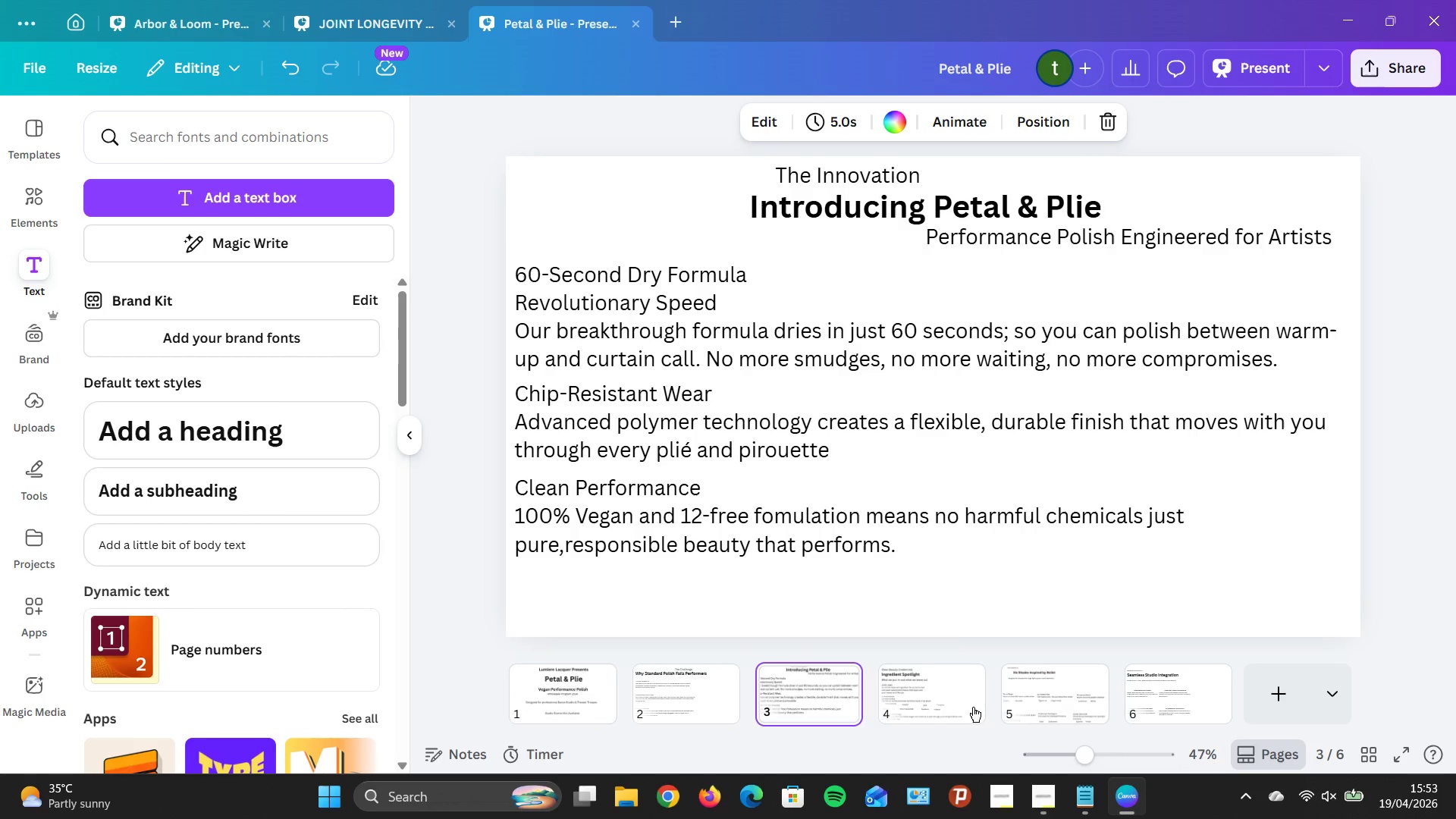 
left_click([959, 701])
 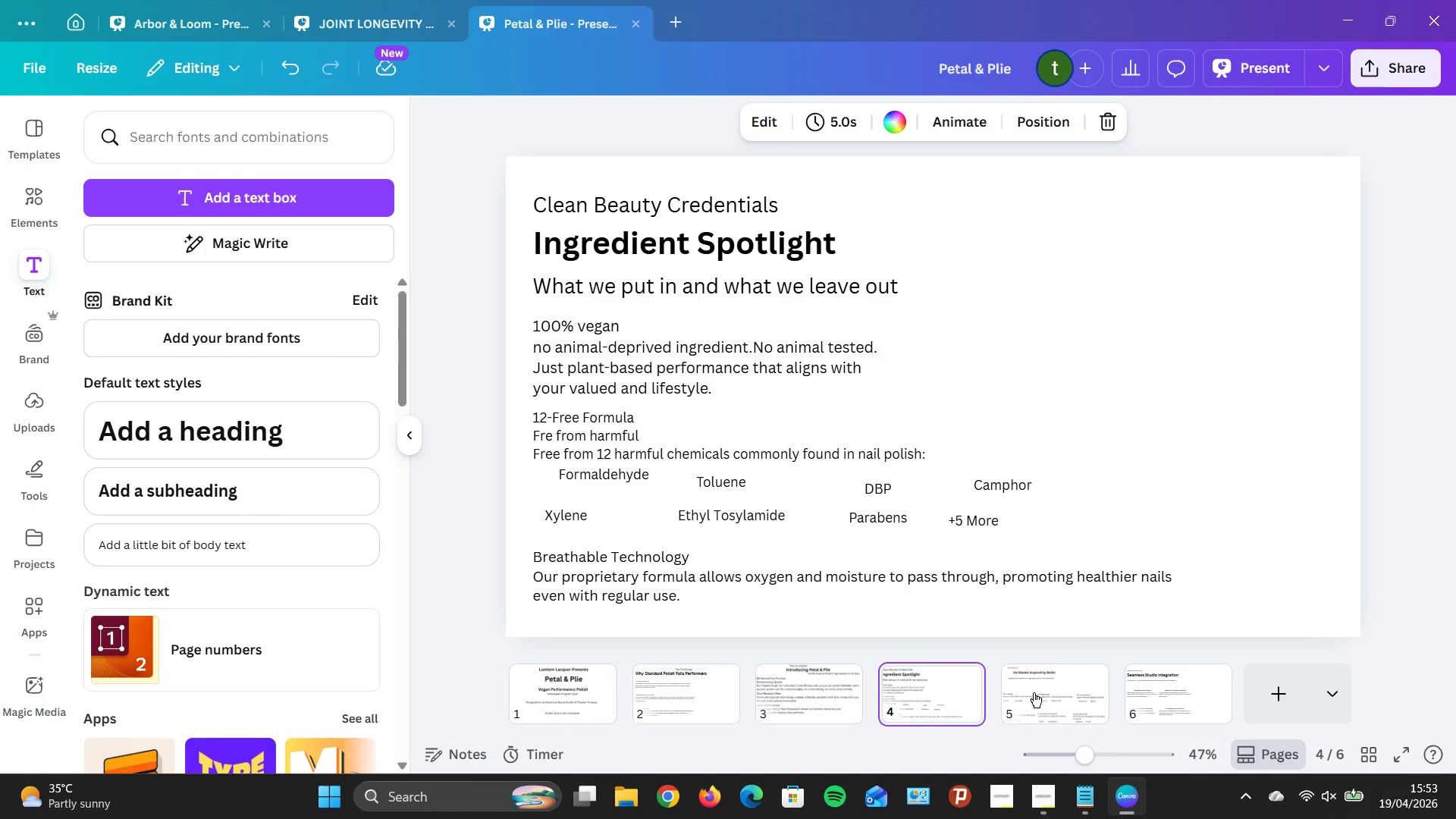 
left_click([1053, 693])
 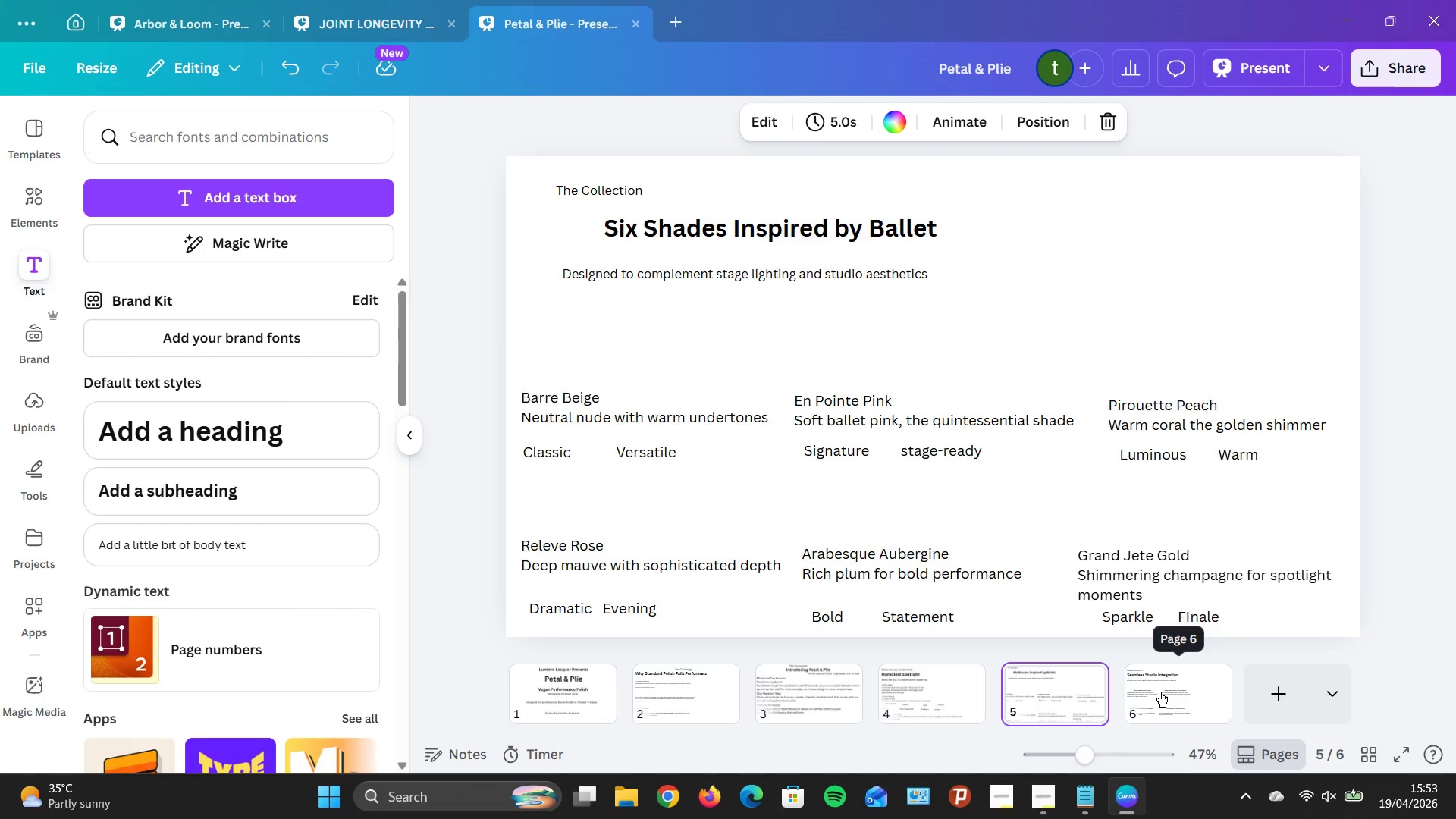 
left_click([1160, 692])
 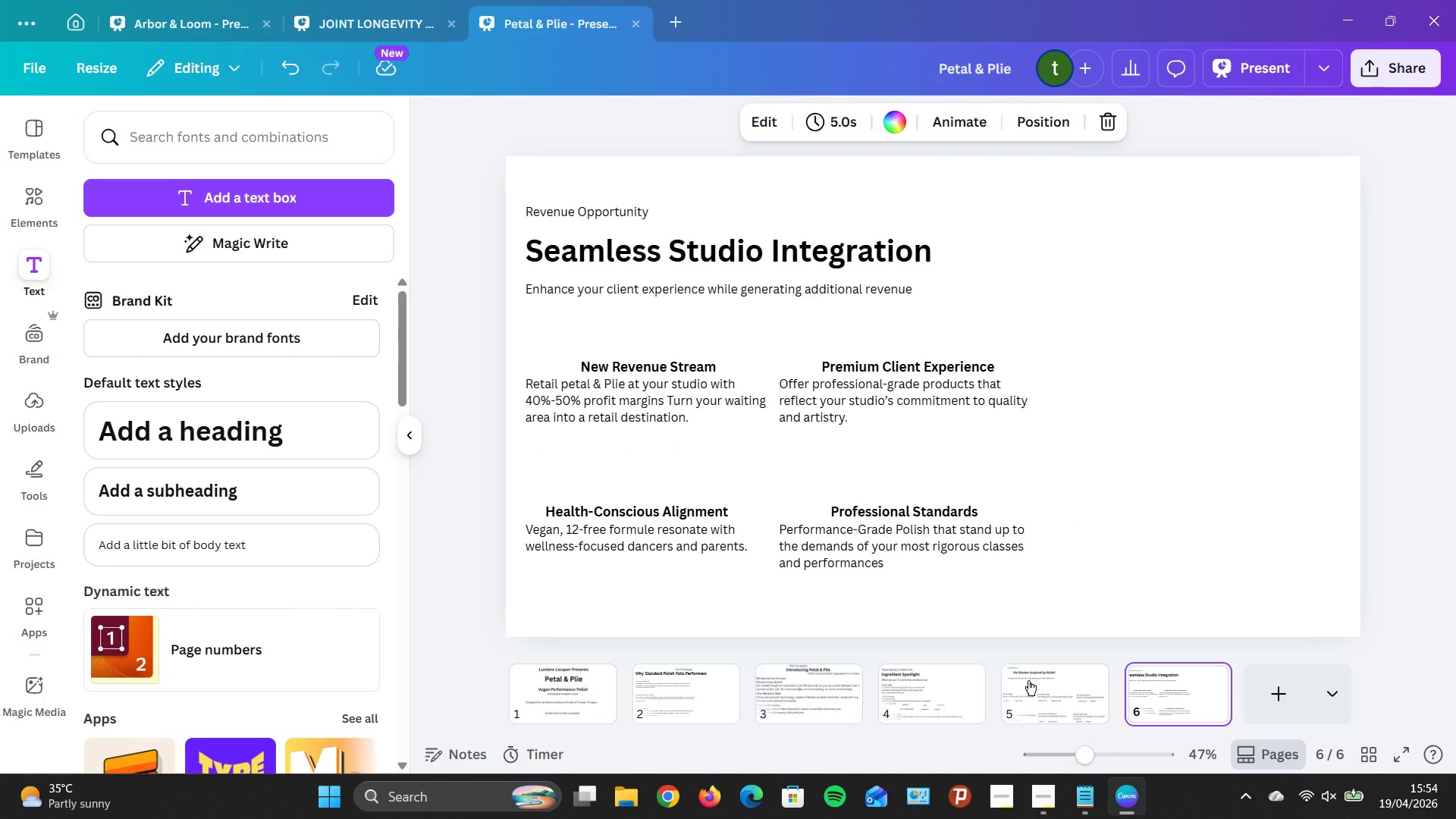 
left_click([1028, 679])
 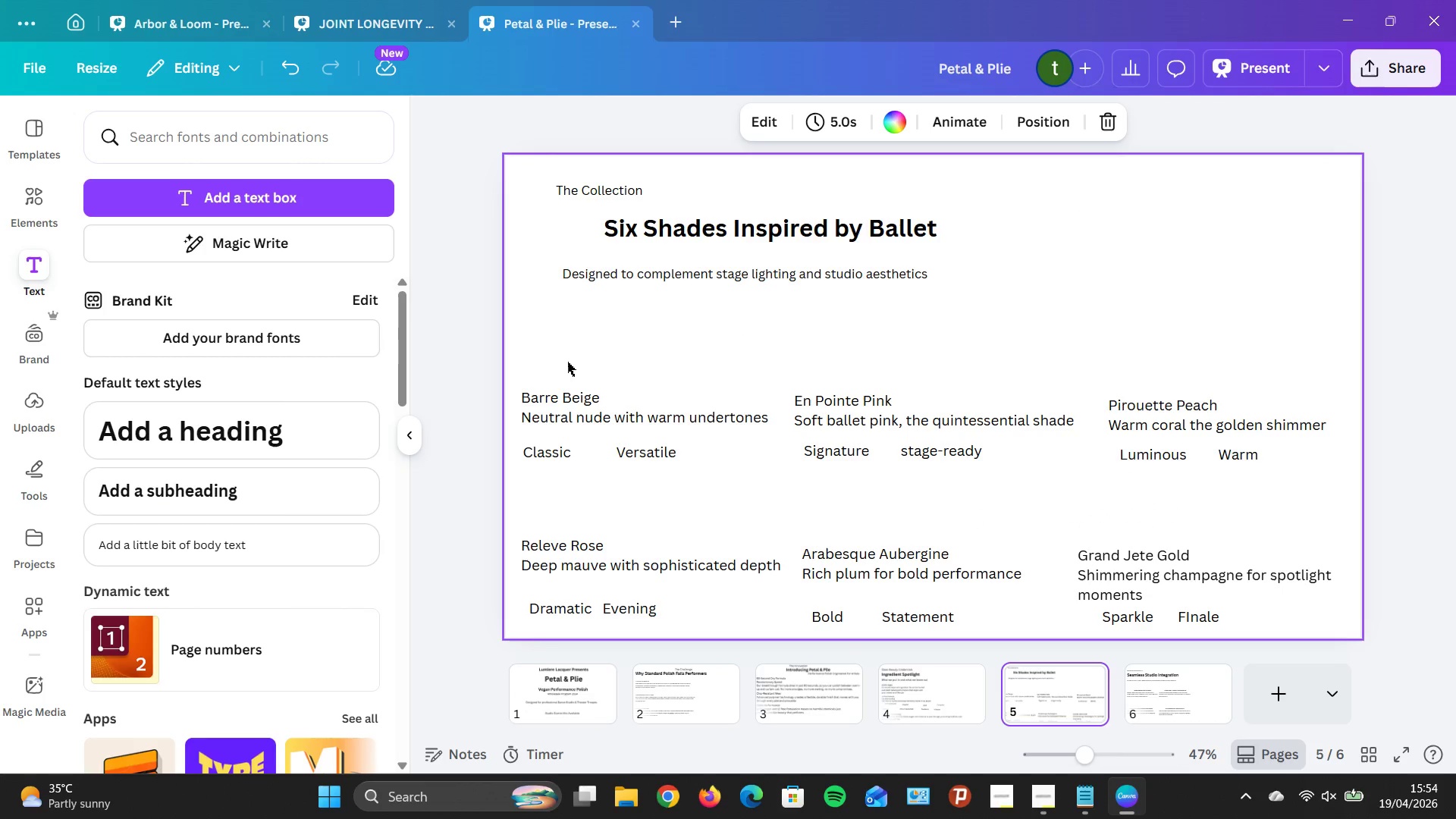 
left_click_drag(start_coordinate=[559, 356], to_coordinate=[1312, 647])
 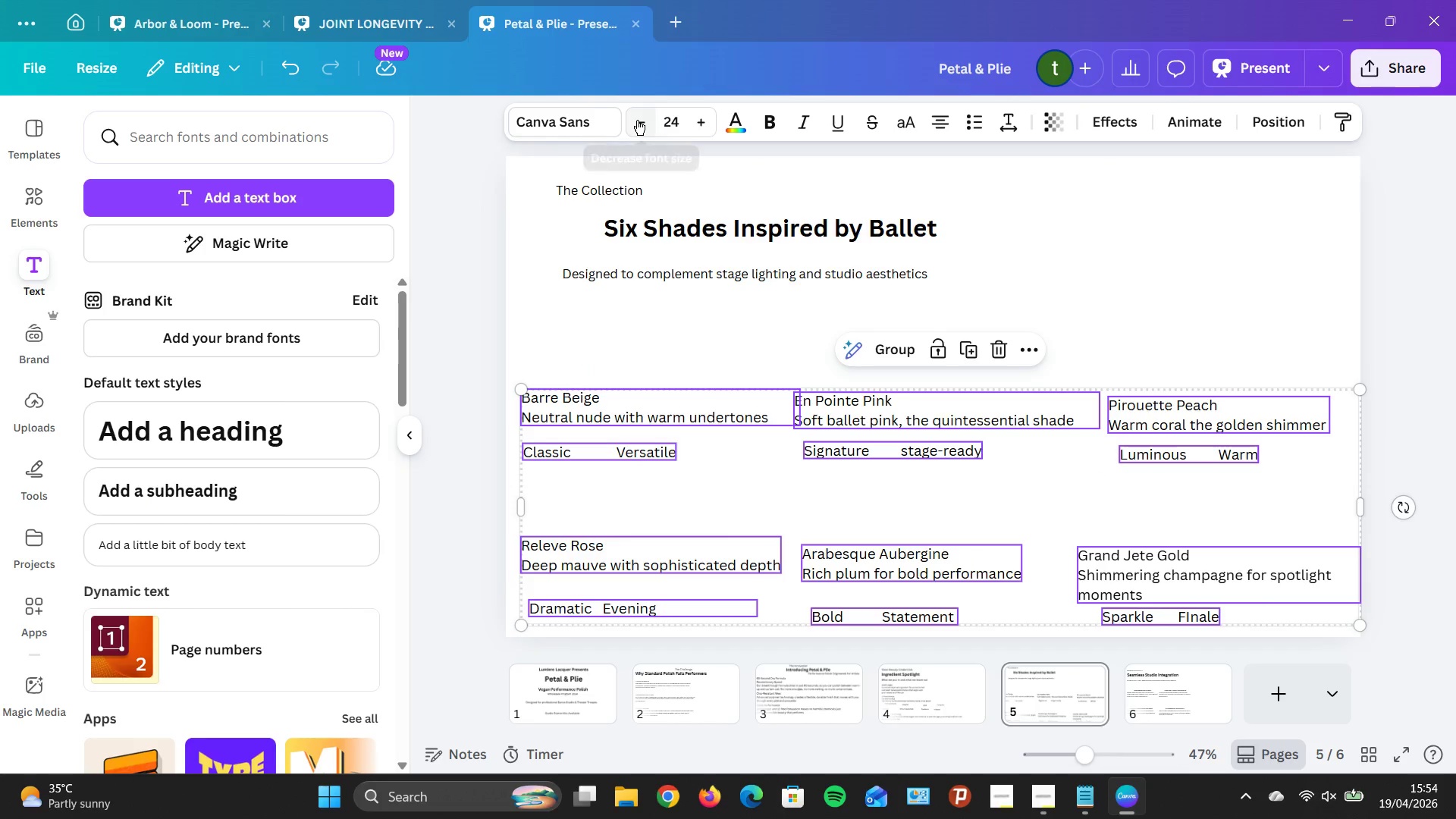 
double_click([637, 120])
 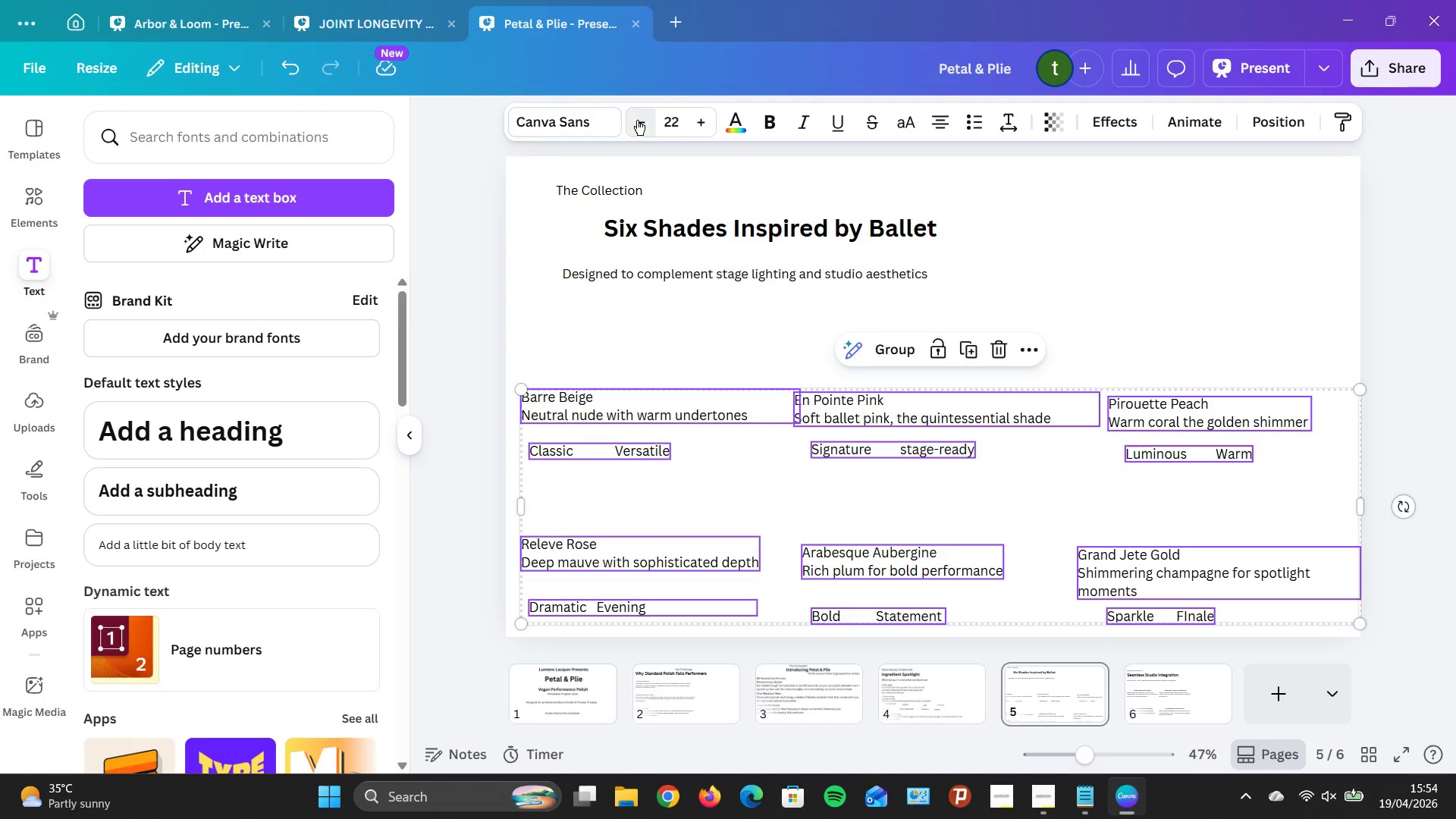 
triple_click([637, 120])
 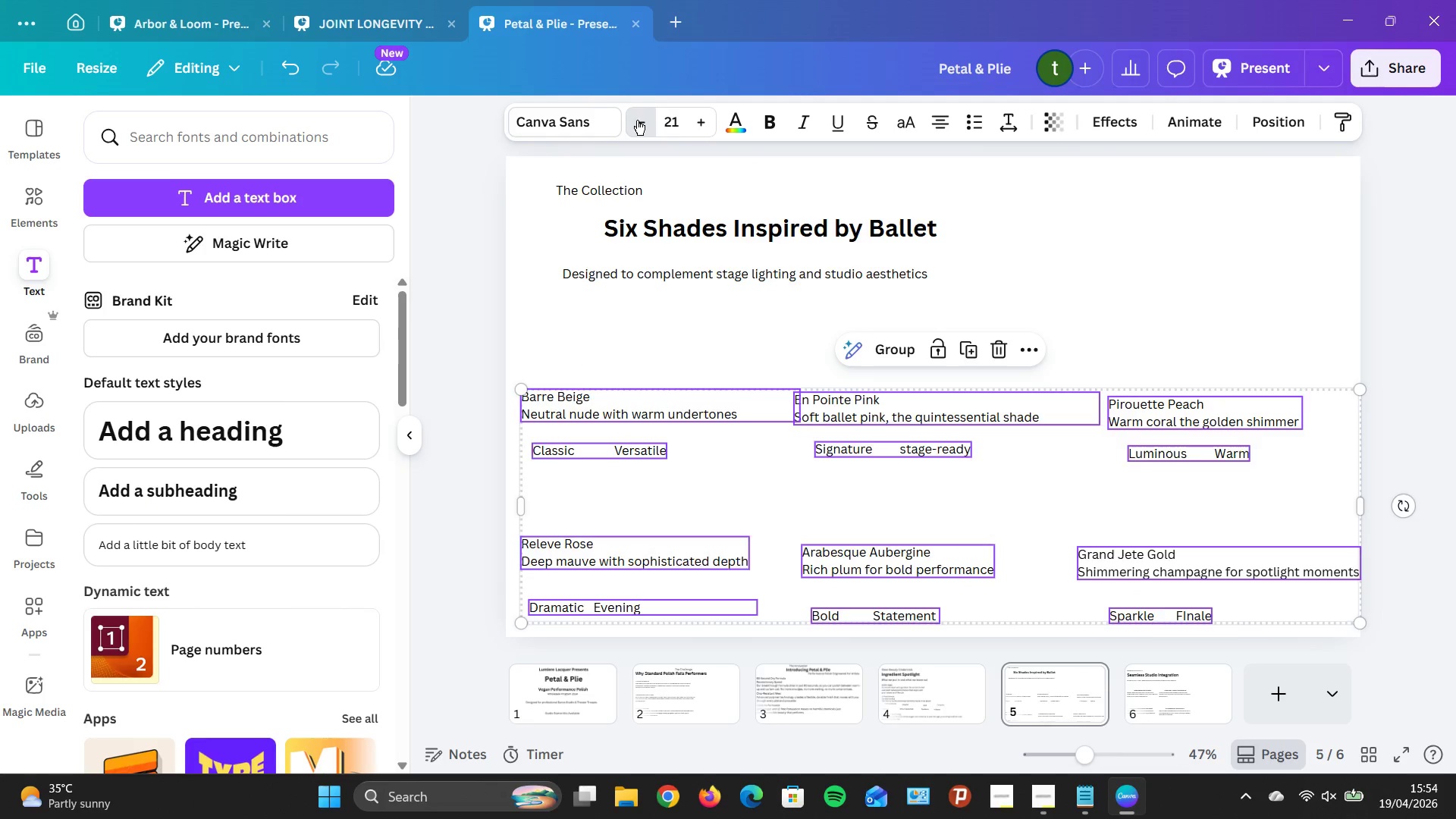 
triple_click([637, 120])
 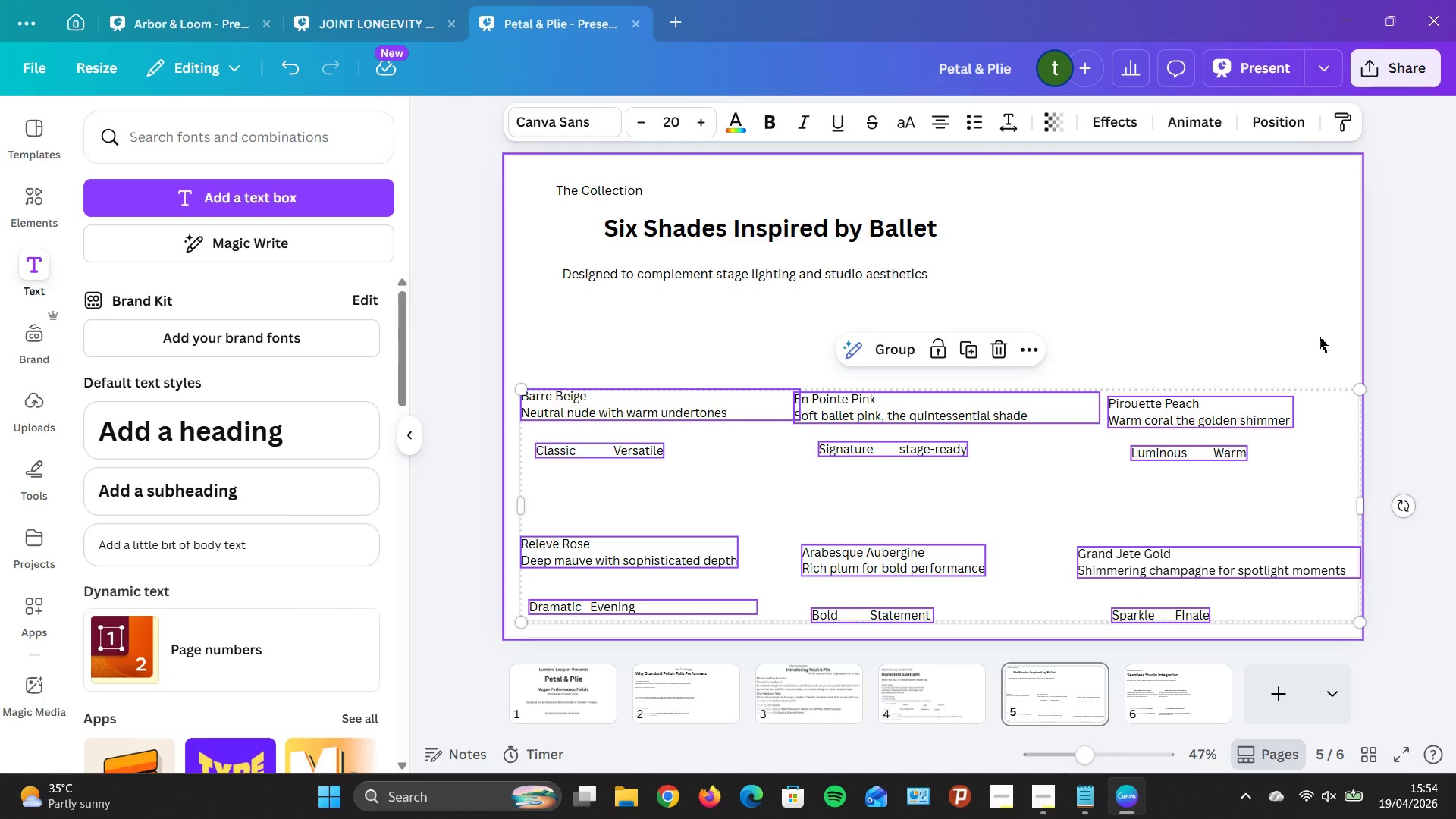 
left_click([1333, 315])
 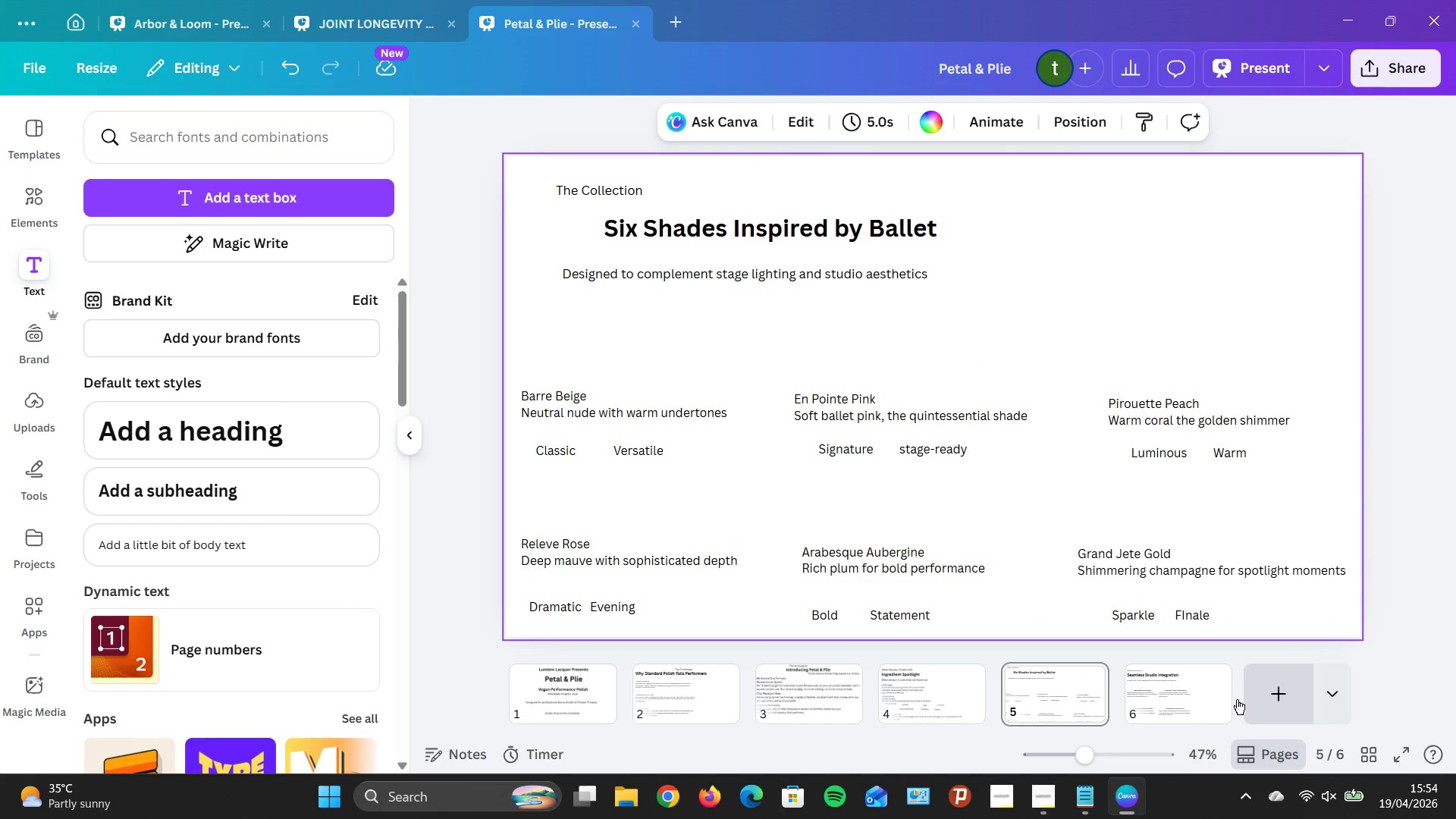 
left_click([1178, 710])
 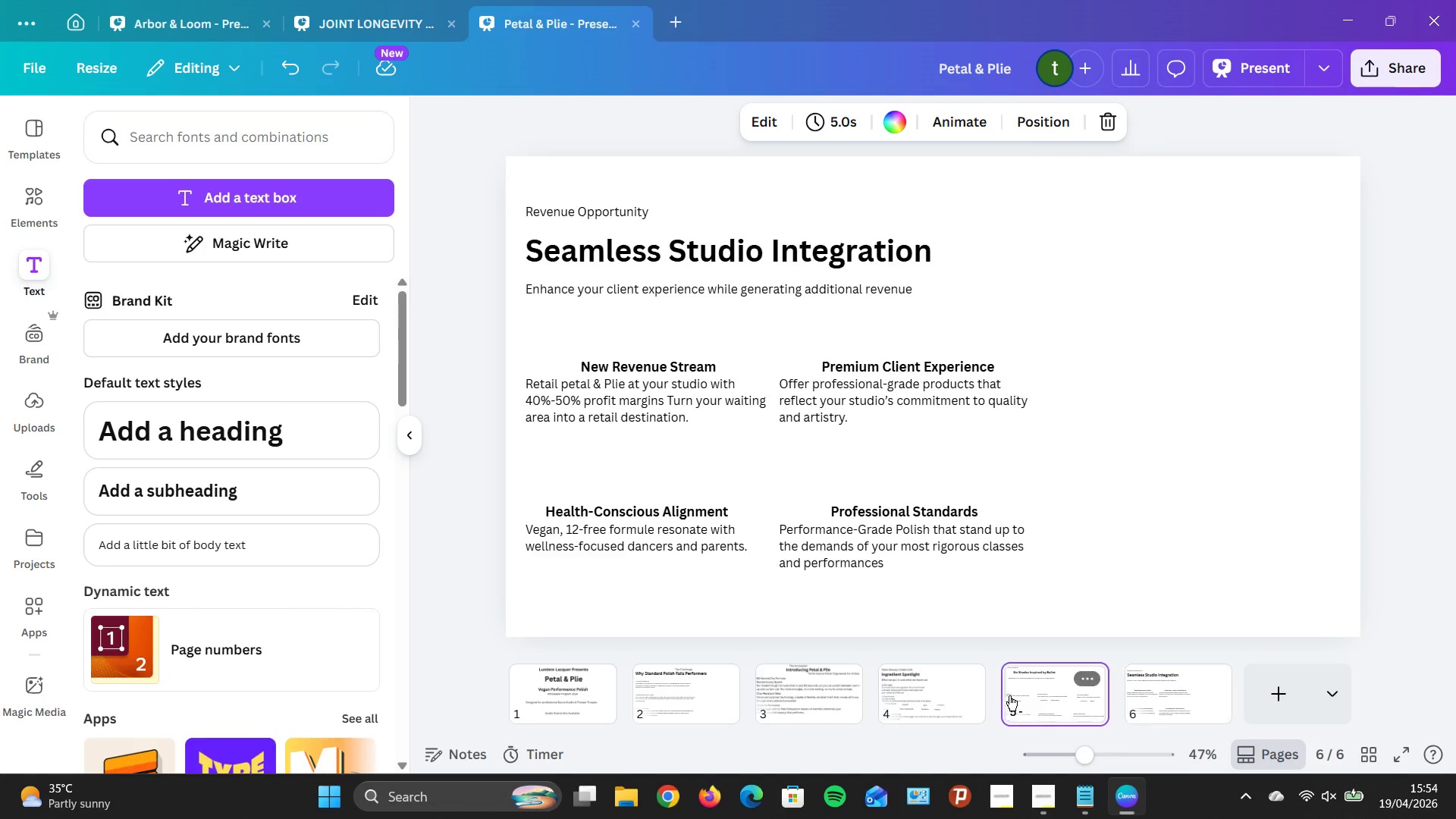 
double_click([909, 698])
 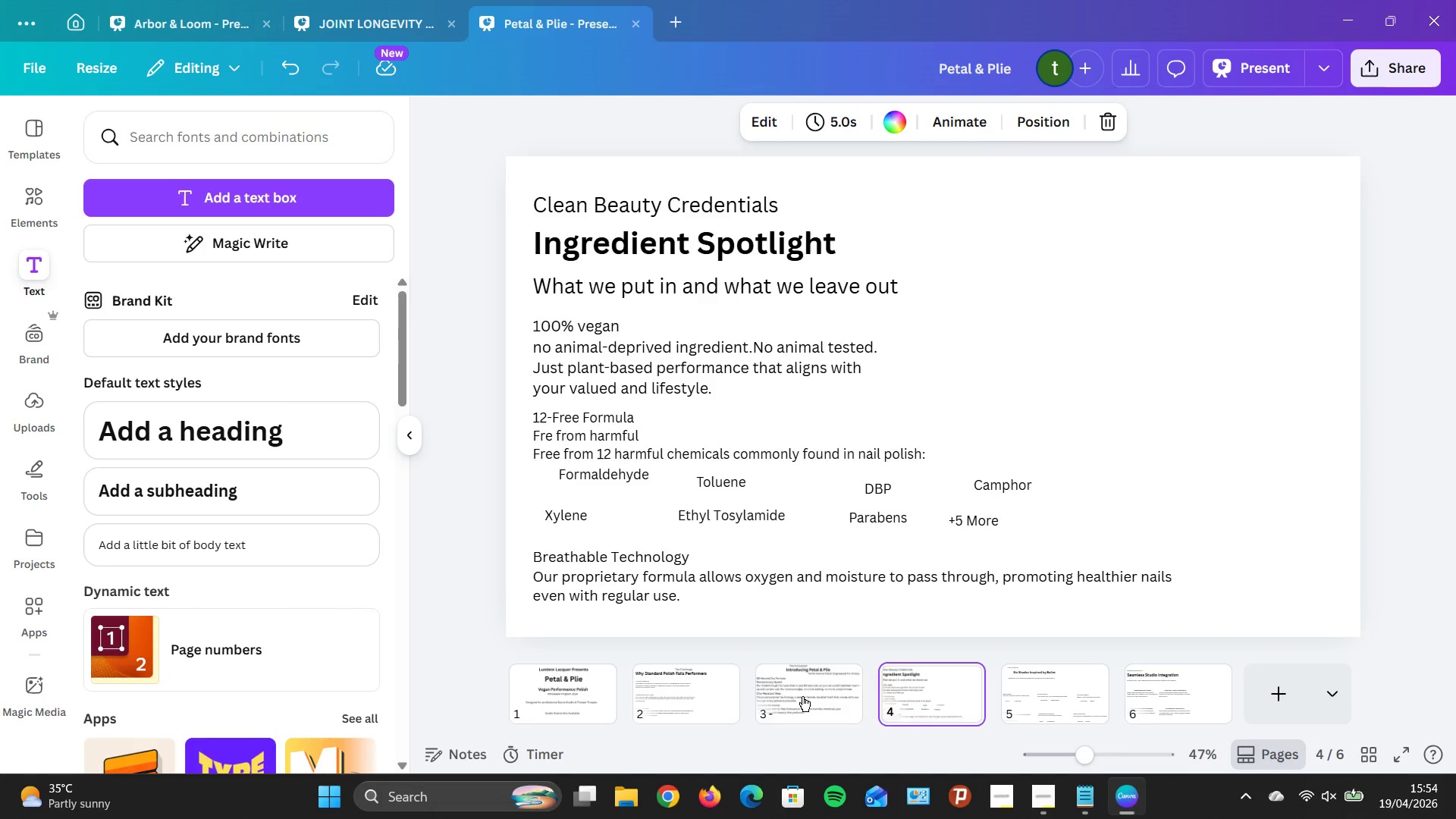 
triple_click([802, 696])
 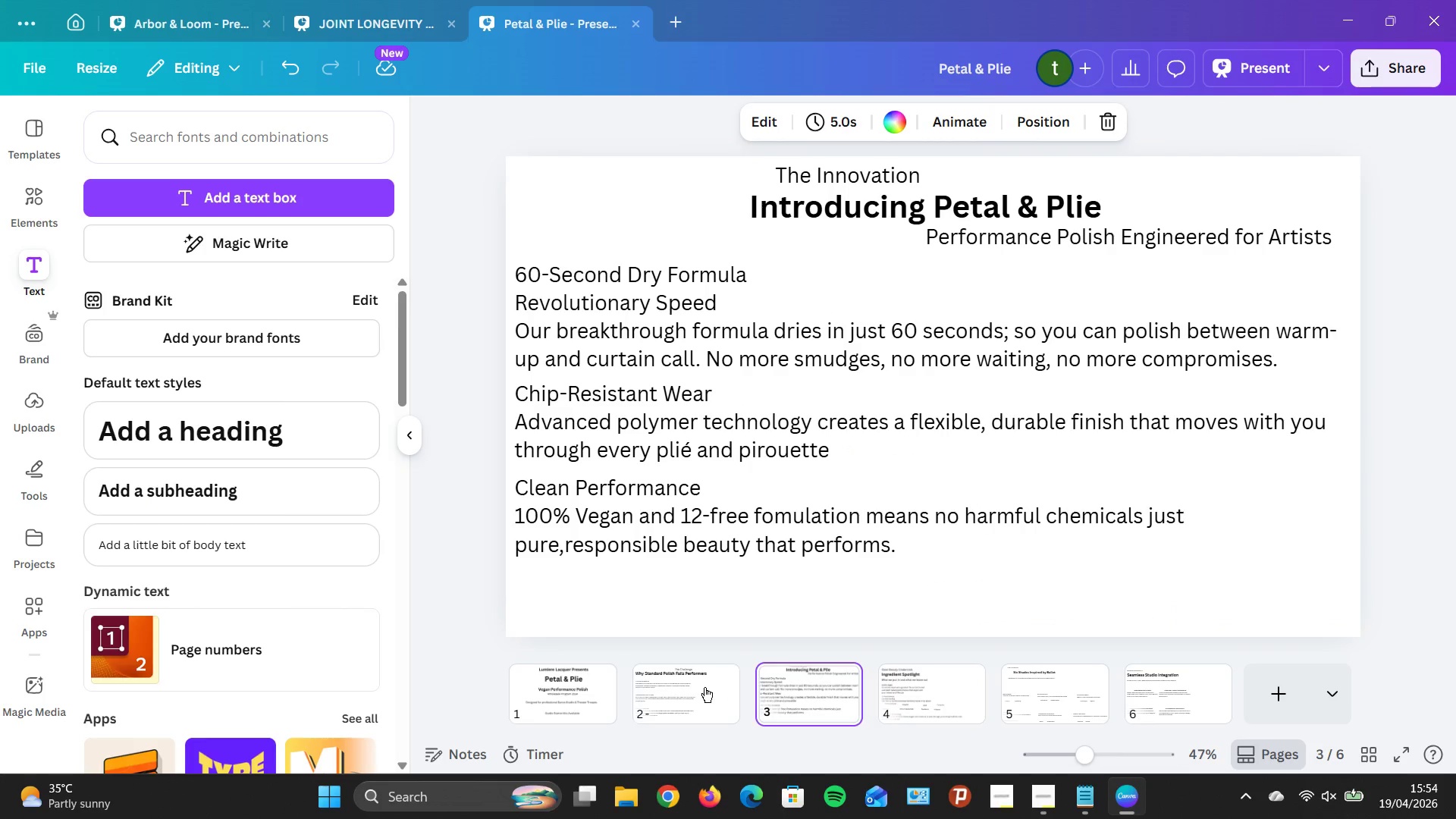 
left_click([704, 687])
 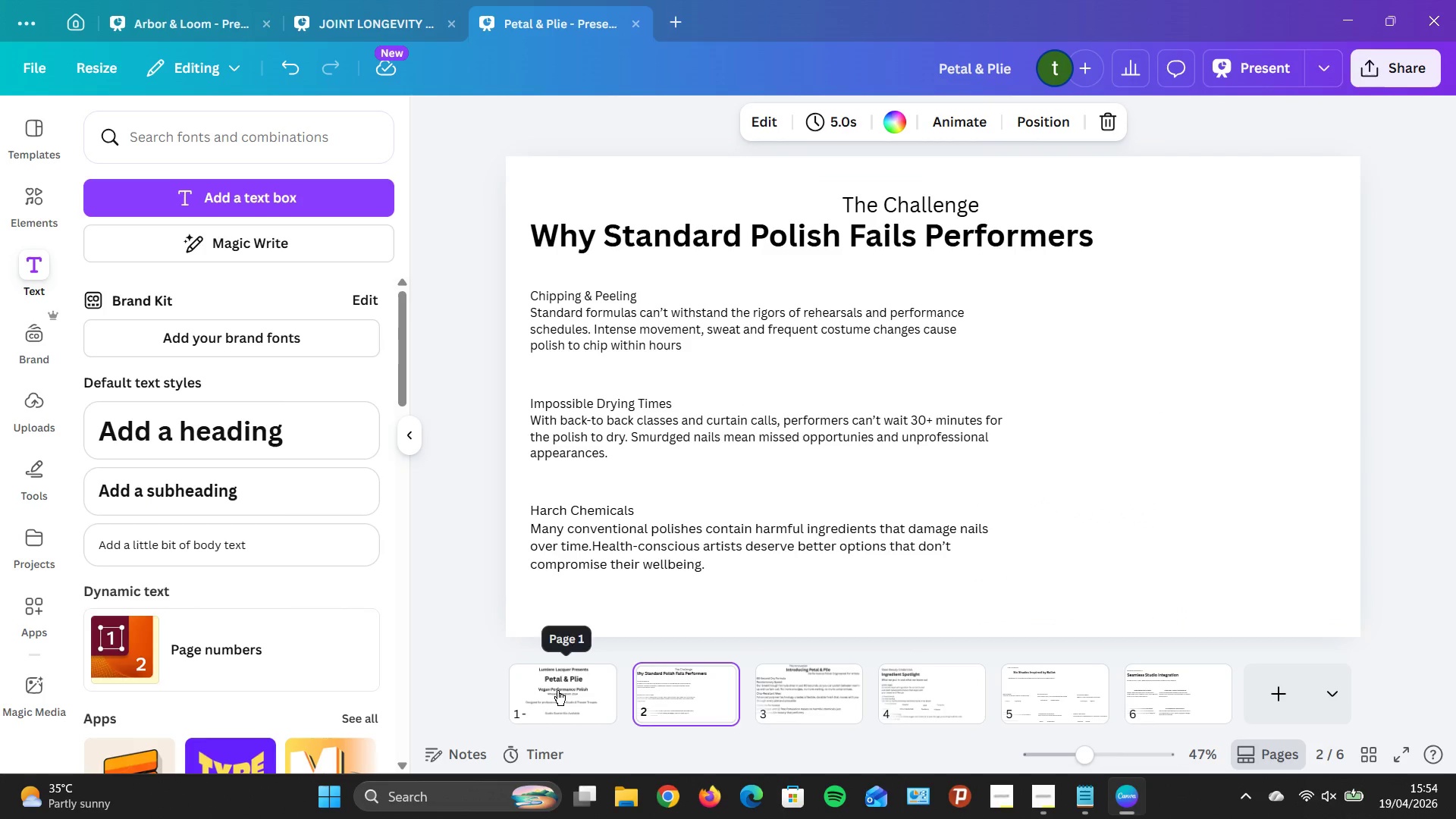 
left_click([557, 690])
 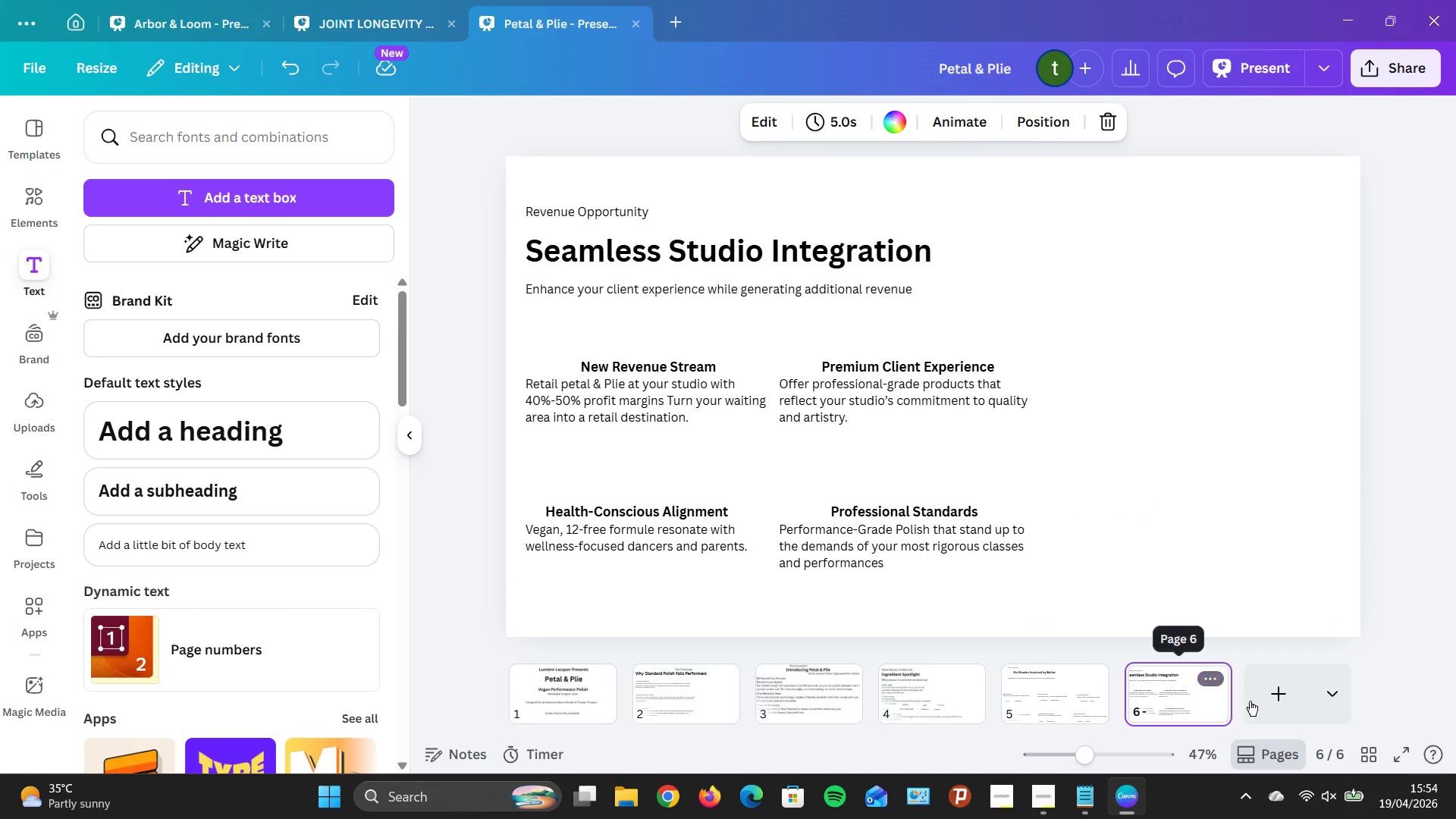 
left_click([1271, 680])
 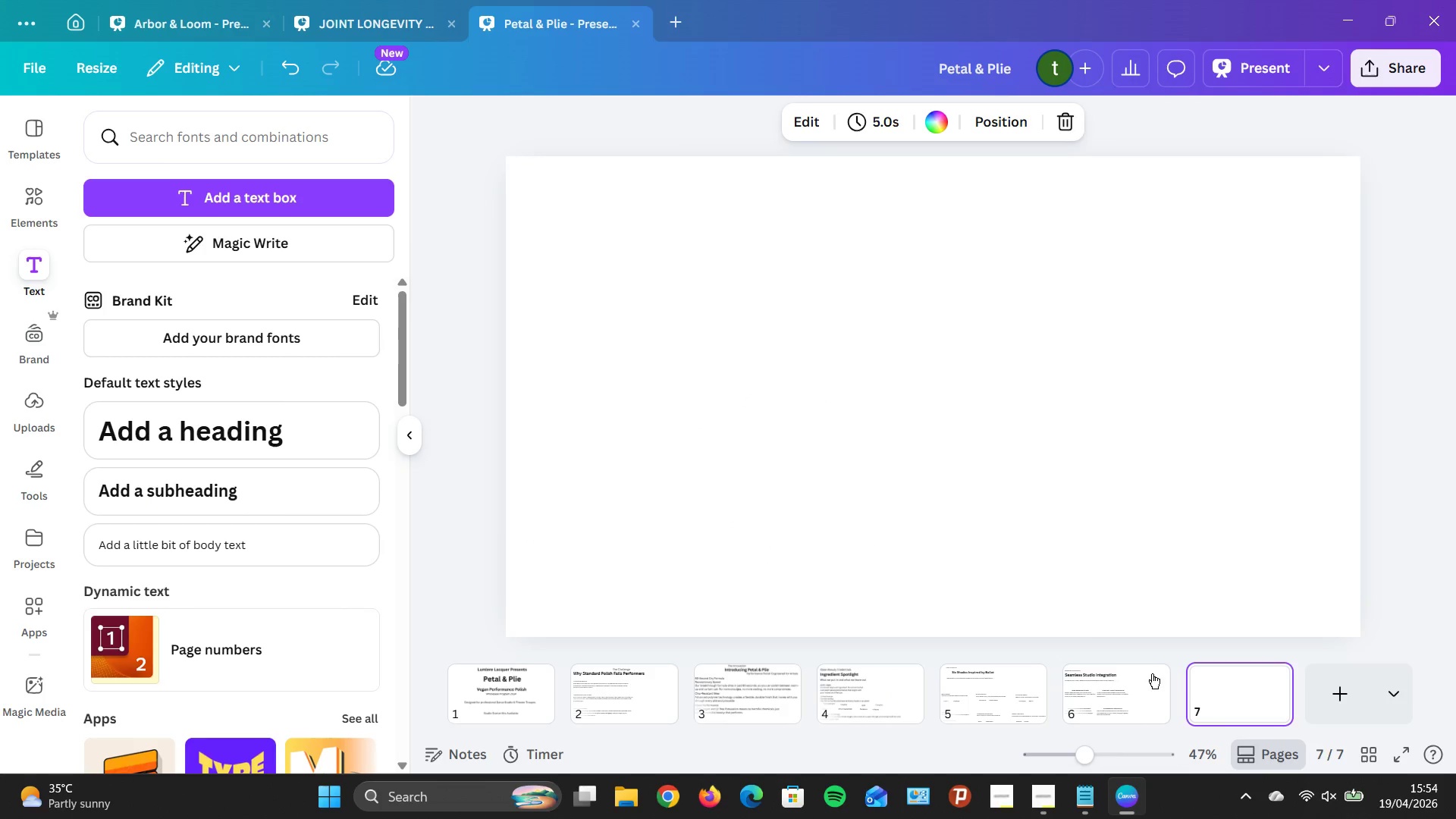 
left_click([1135, 673])
 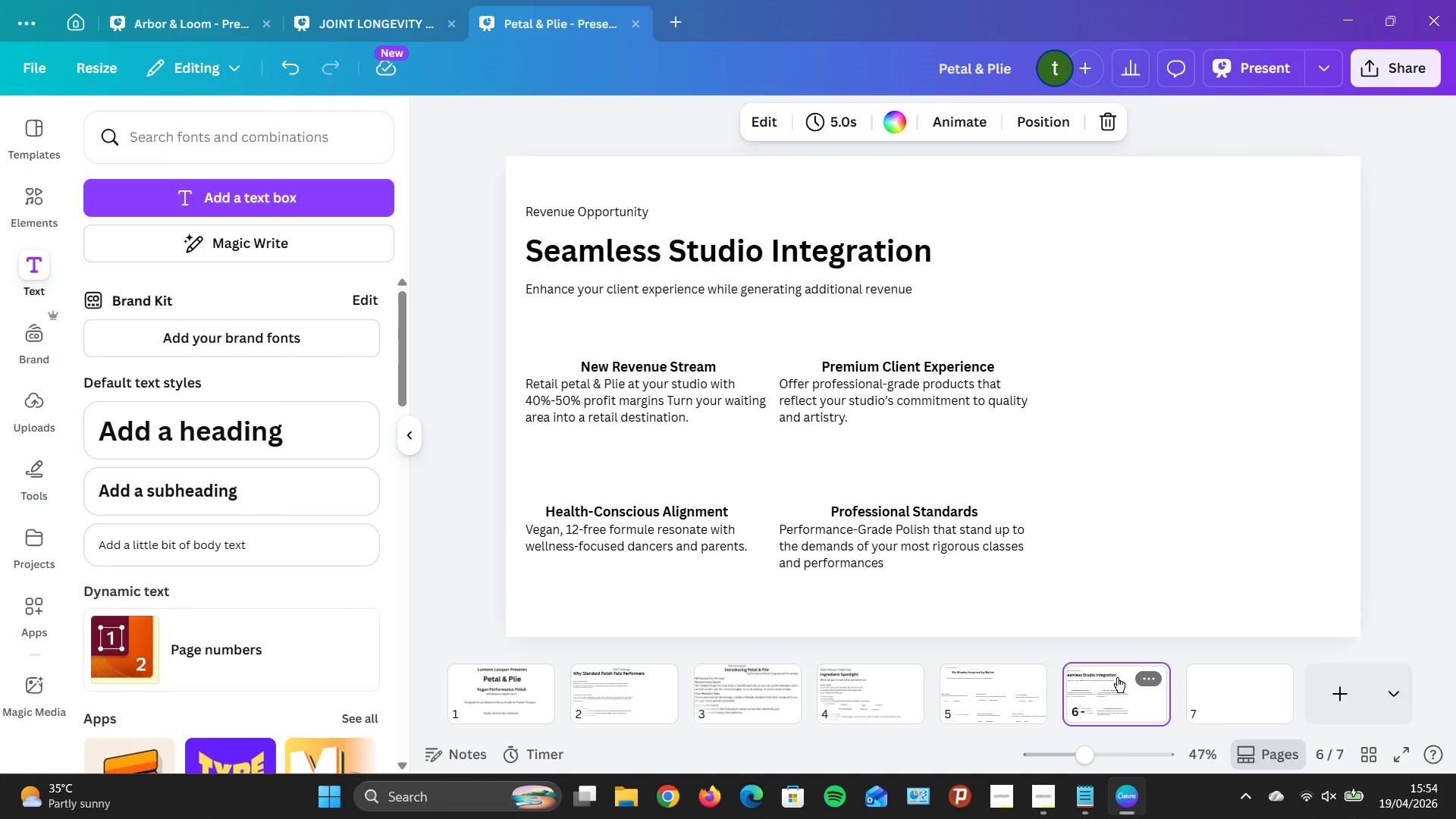 
wait(9.67)
 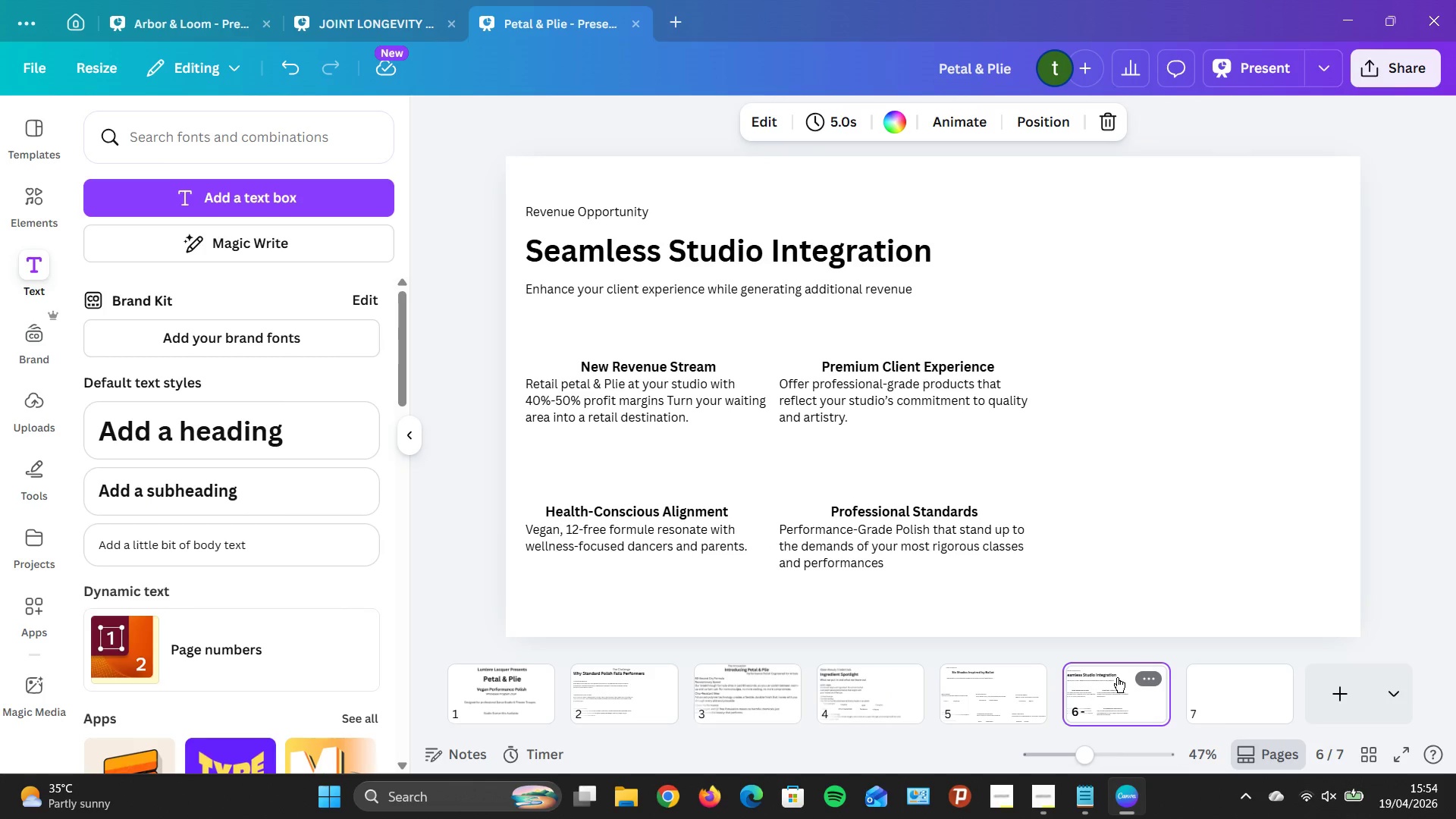 
left_click([1216, 682])
 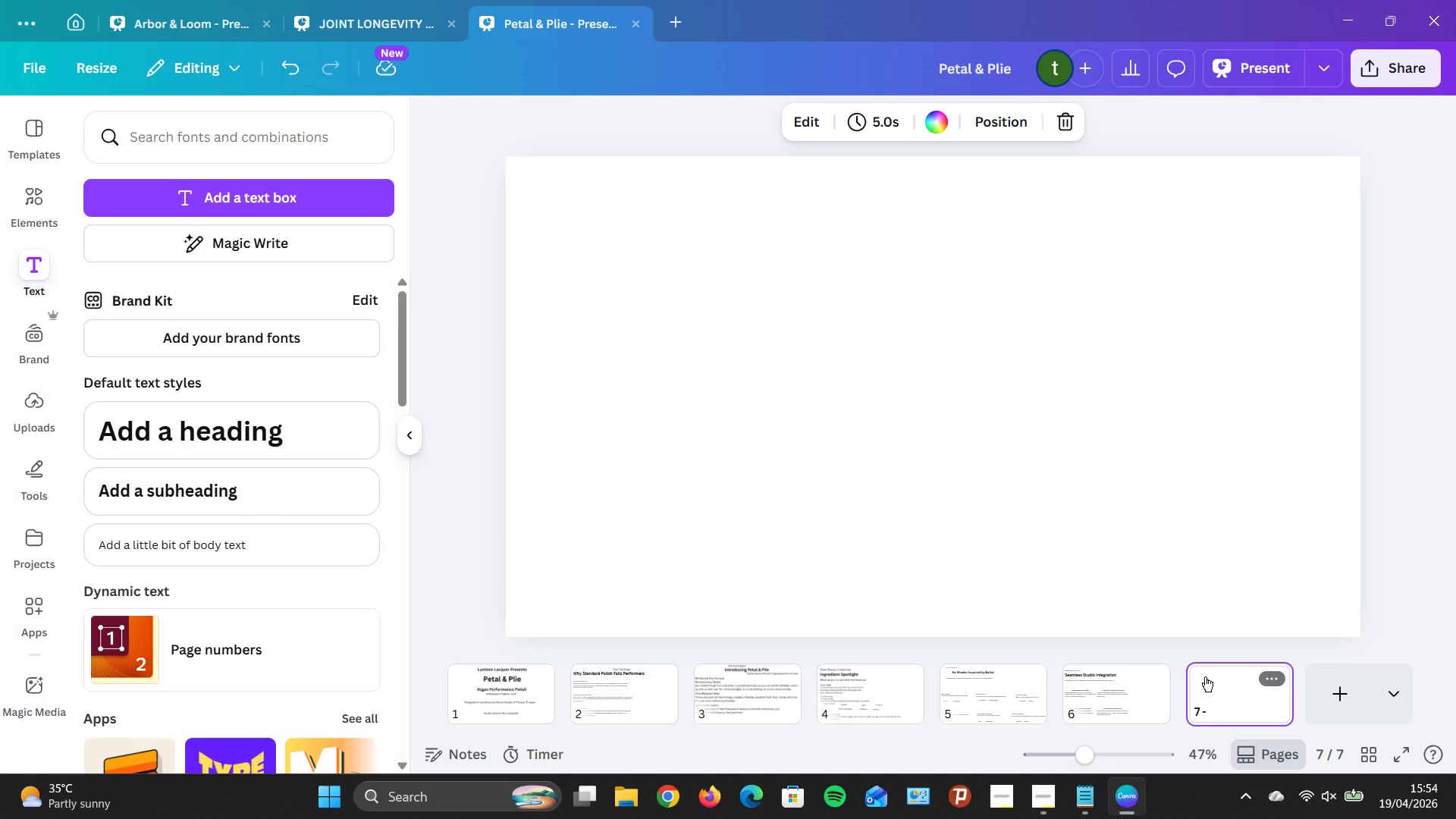 
left_click([1090, 805])
 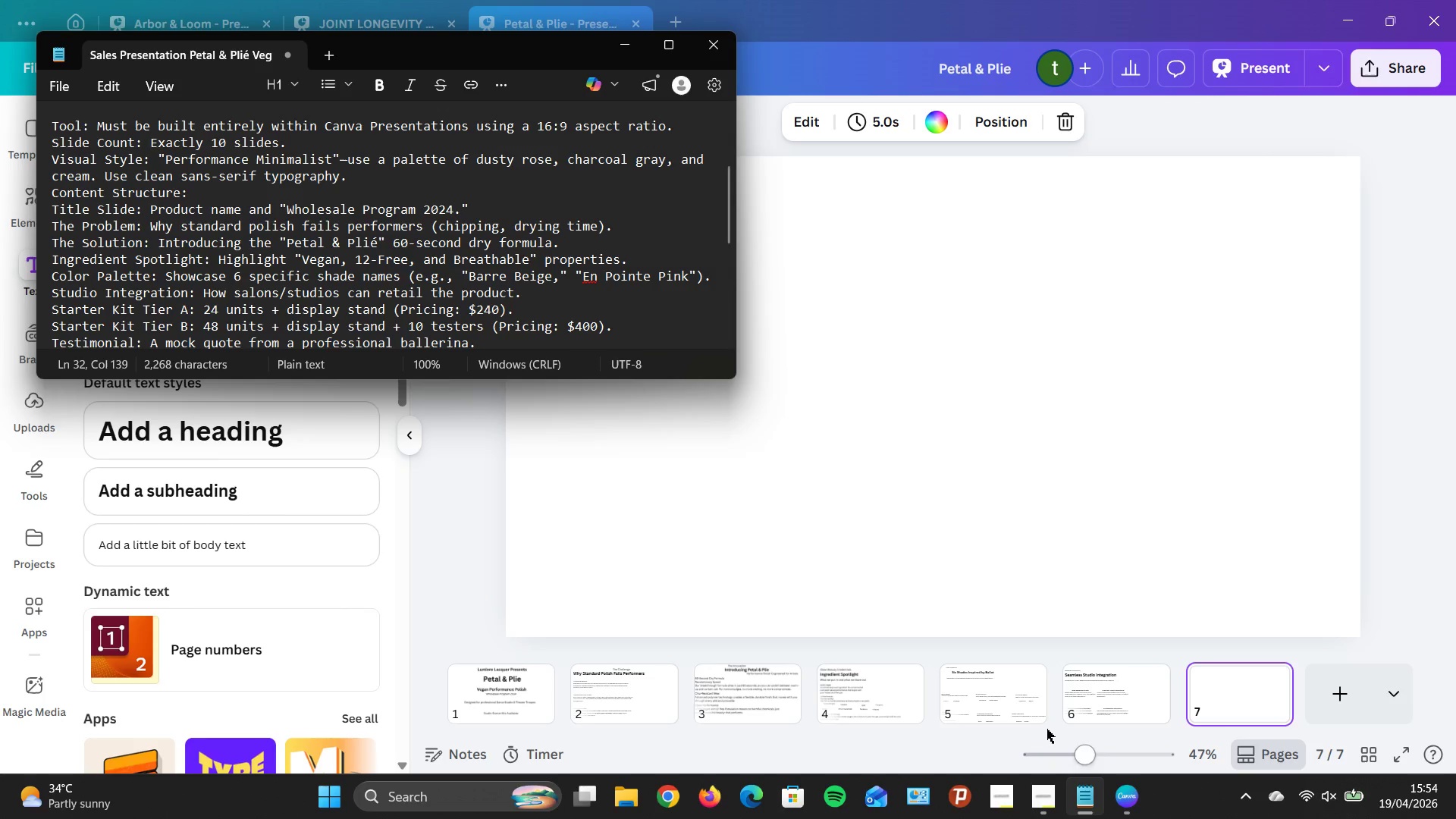 
wait(21.33)
 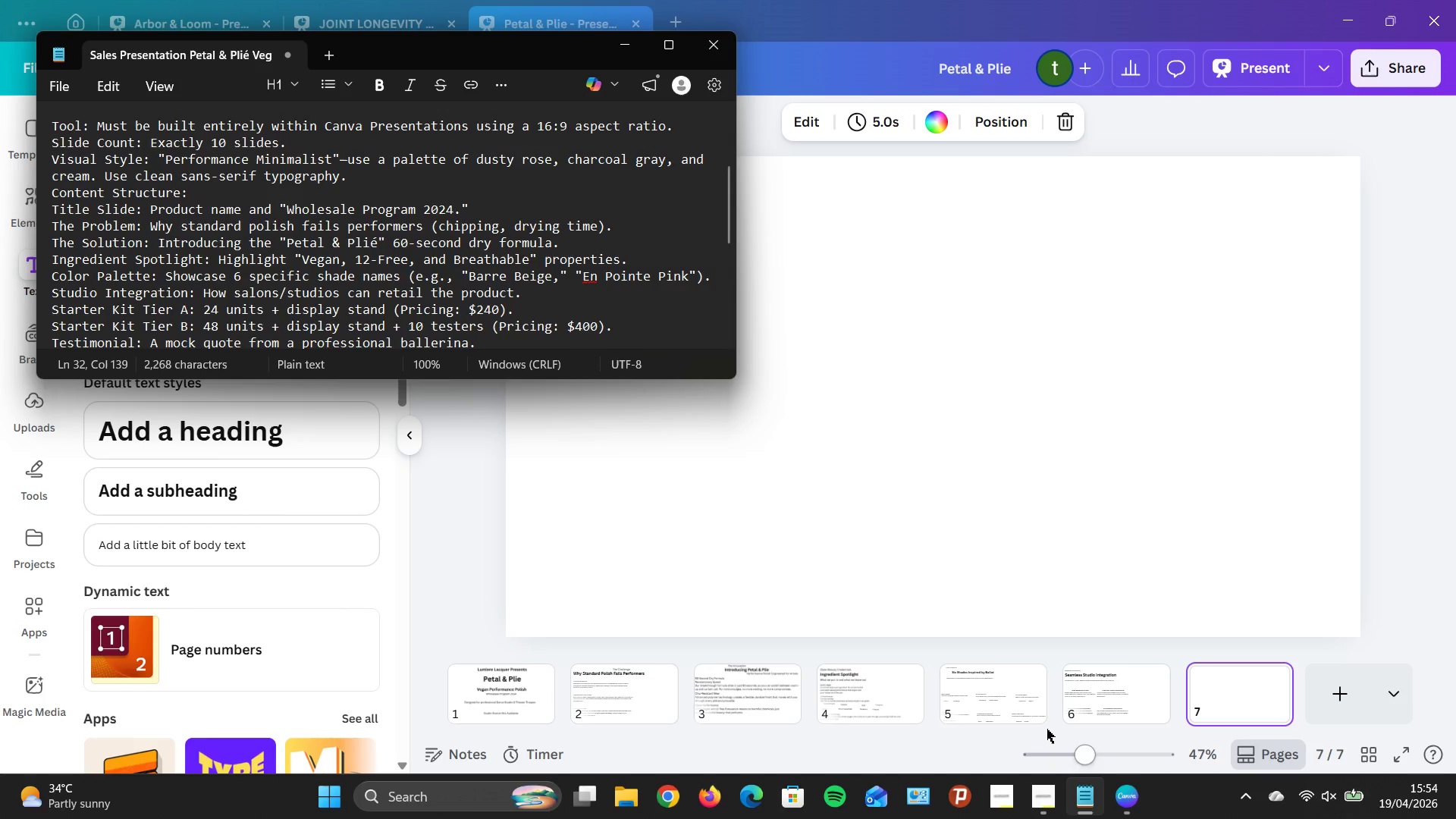 
scroll: coordinate [187, 309], scroll_direction: down, amount: 1.0
 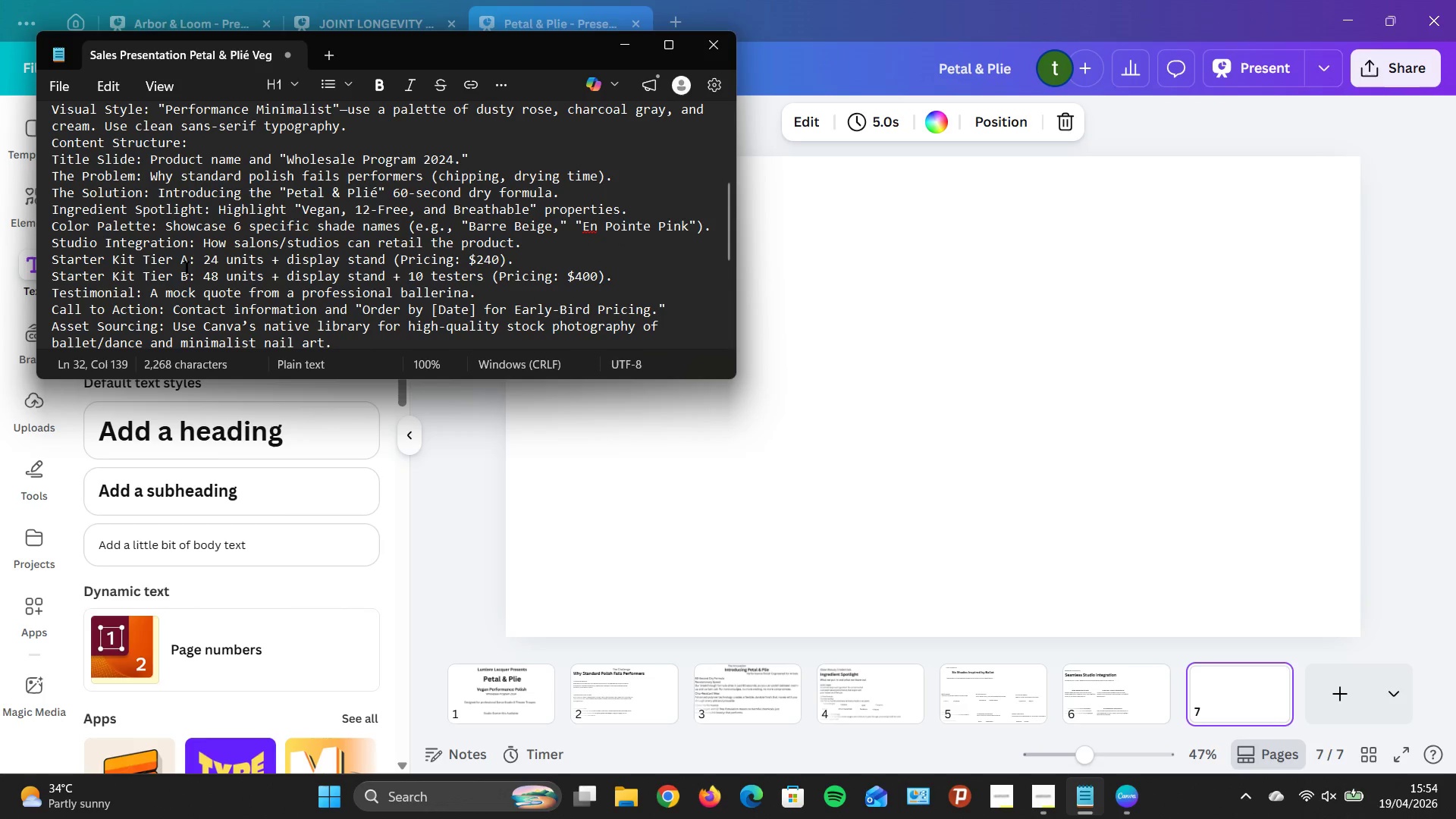 
wait(5.09)
 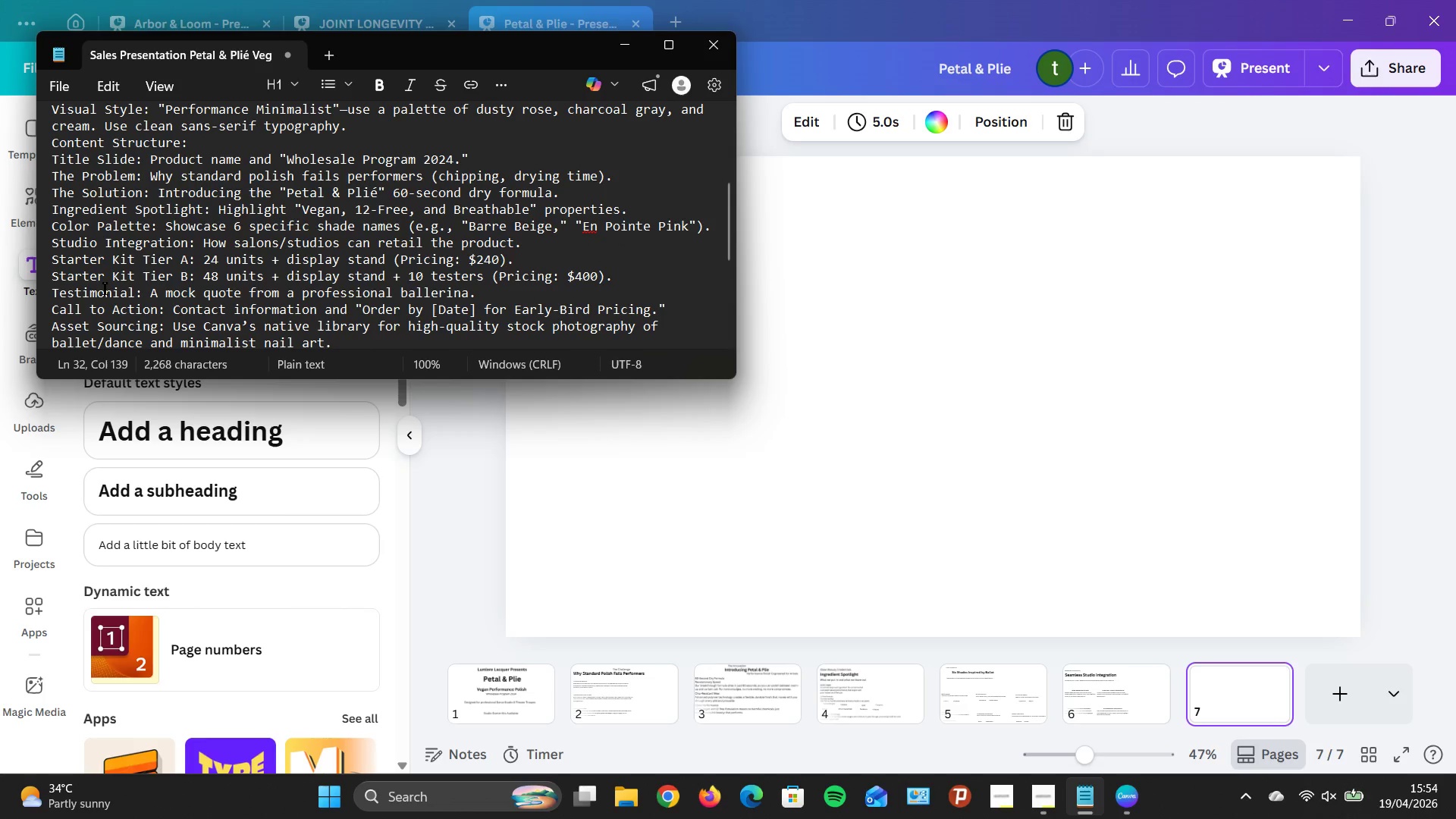 
left_click([1056, 371])
 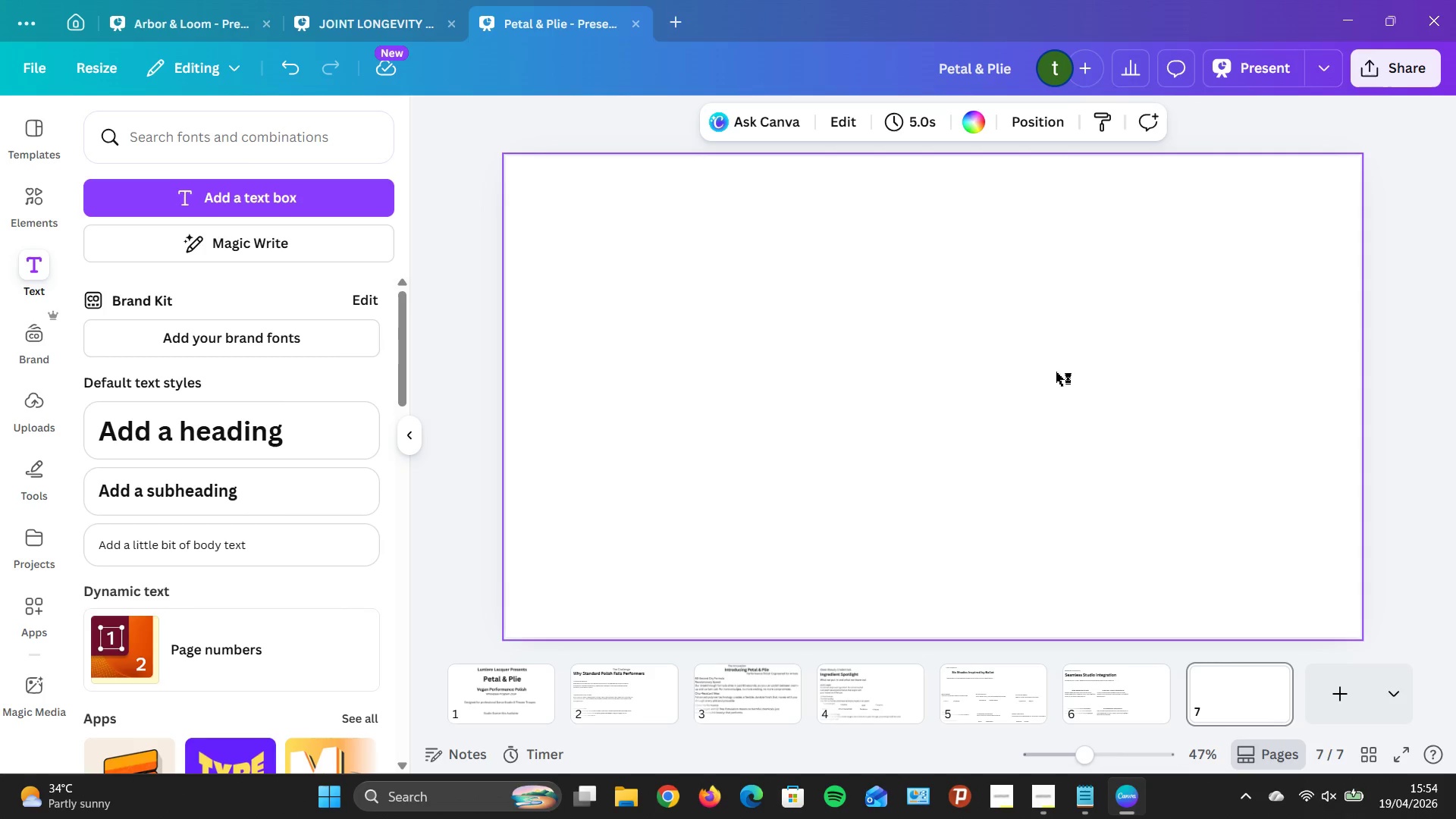 
wait(8.22)
 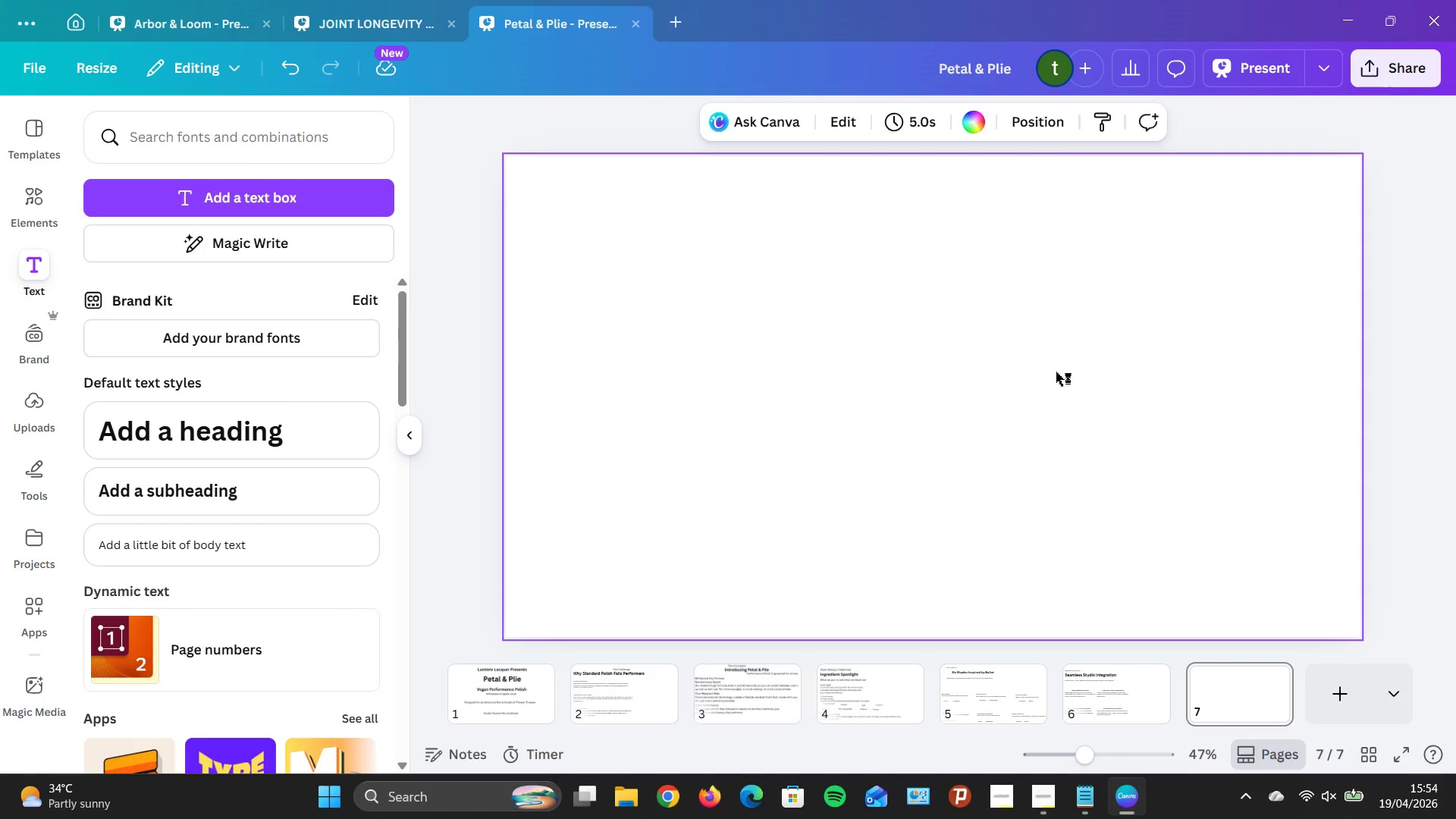 
key(Tab)
 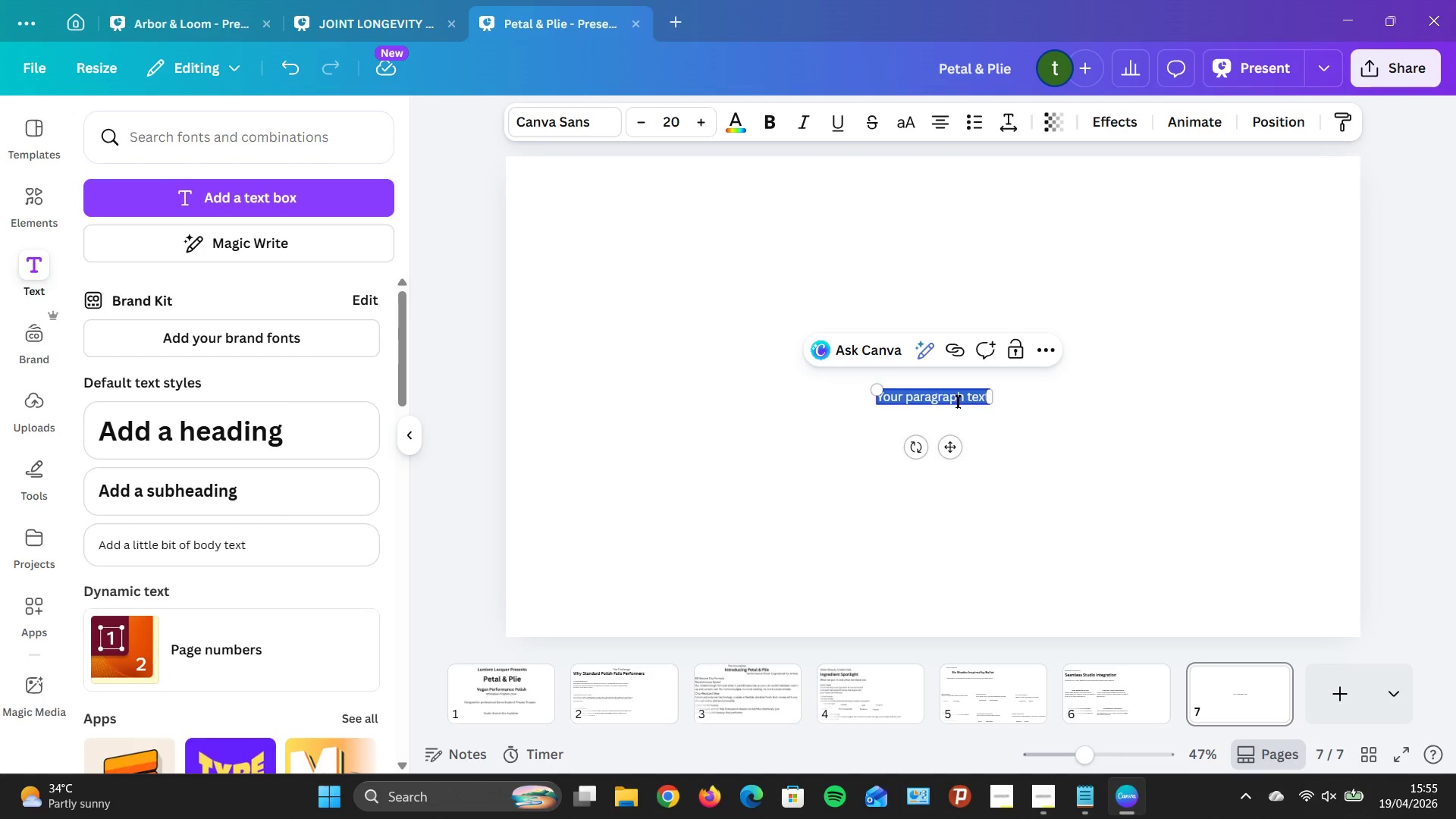 
key(CapsLock)
 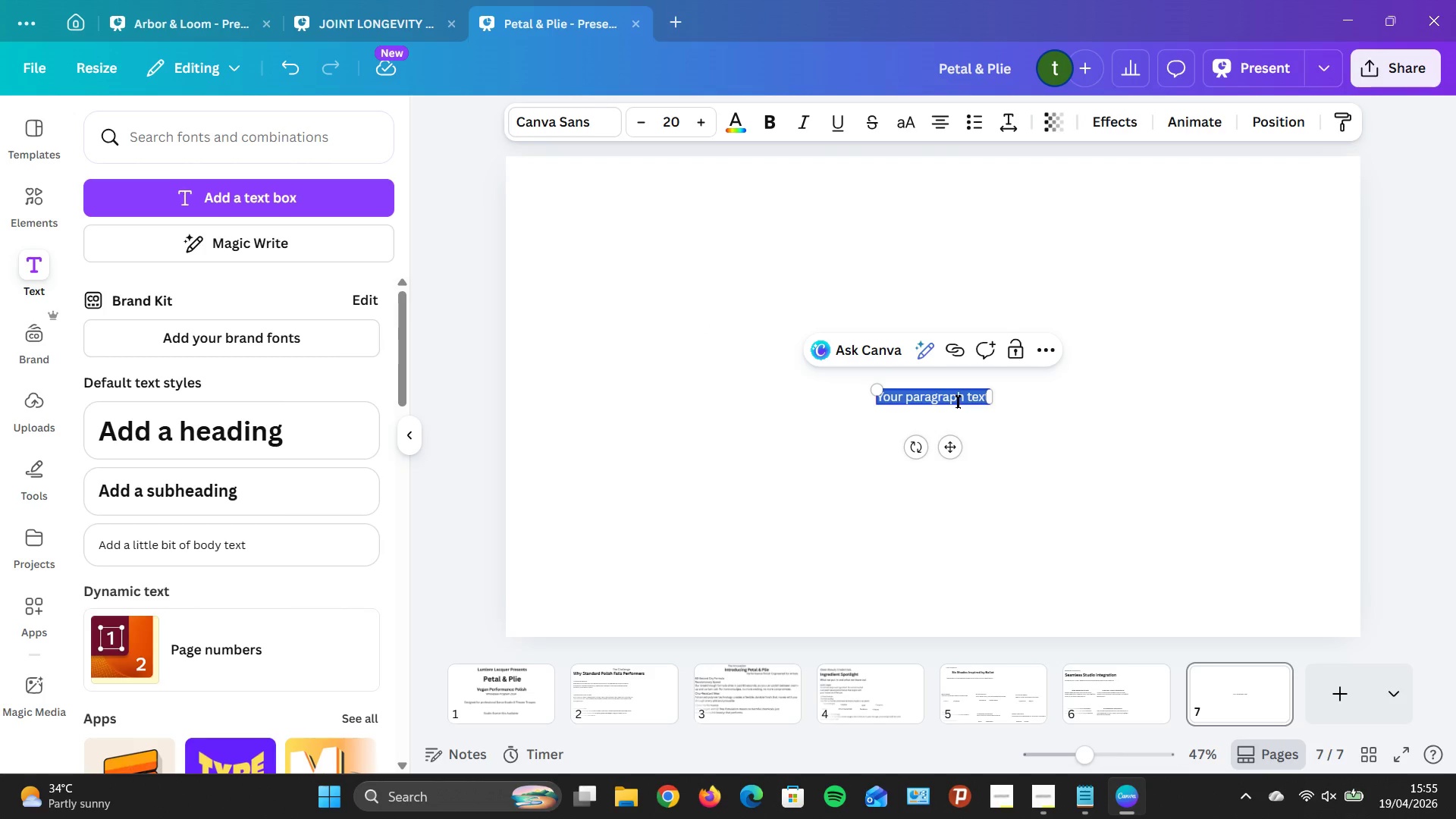 
key(W)
 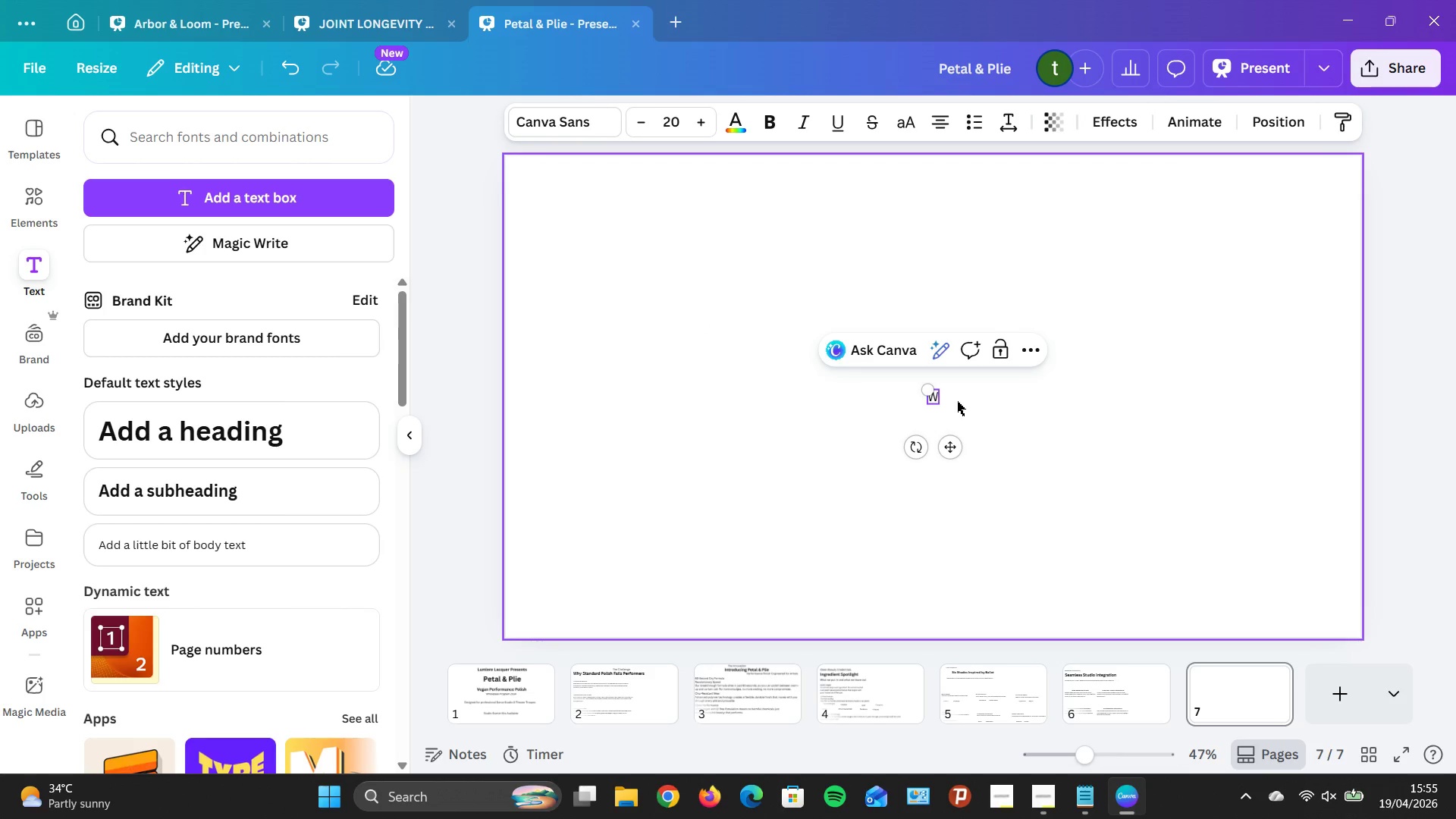 
key(CapsLock)
 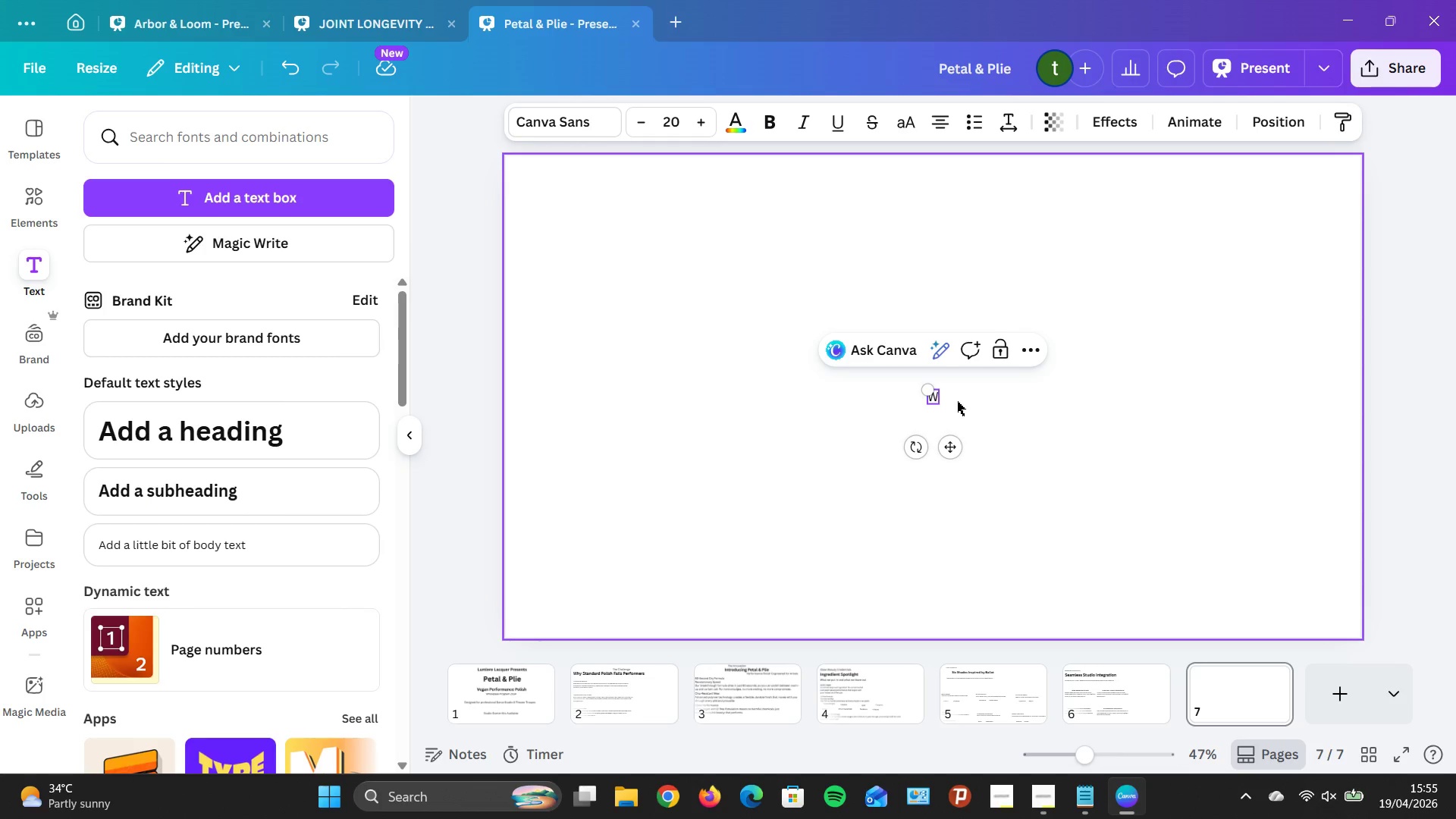 
wait(5.02)
 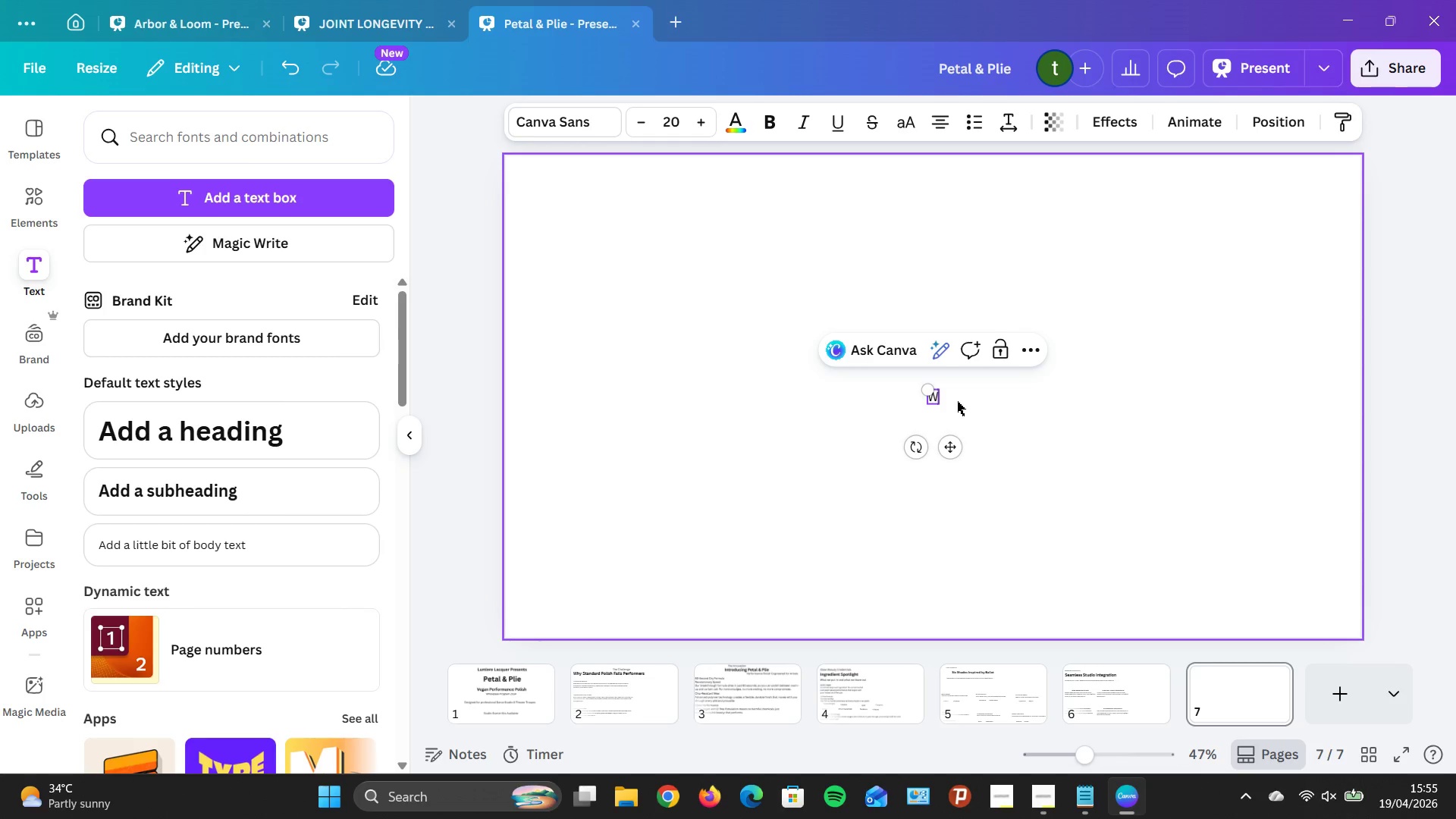 
type(hoel )
key(Backspace)
key(Backspace)
key(Backspace)
type(le Pax)
key(Backspace)
type(cka)
 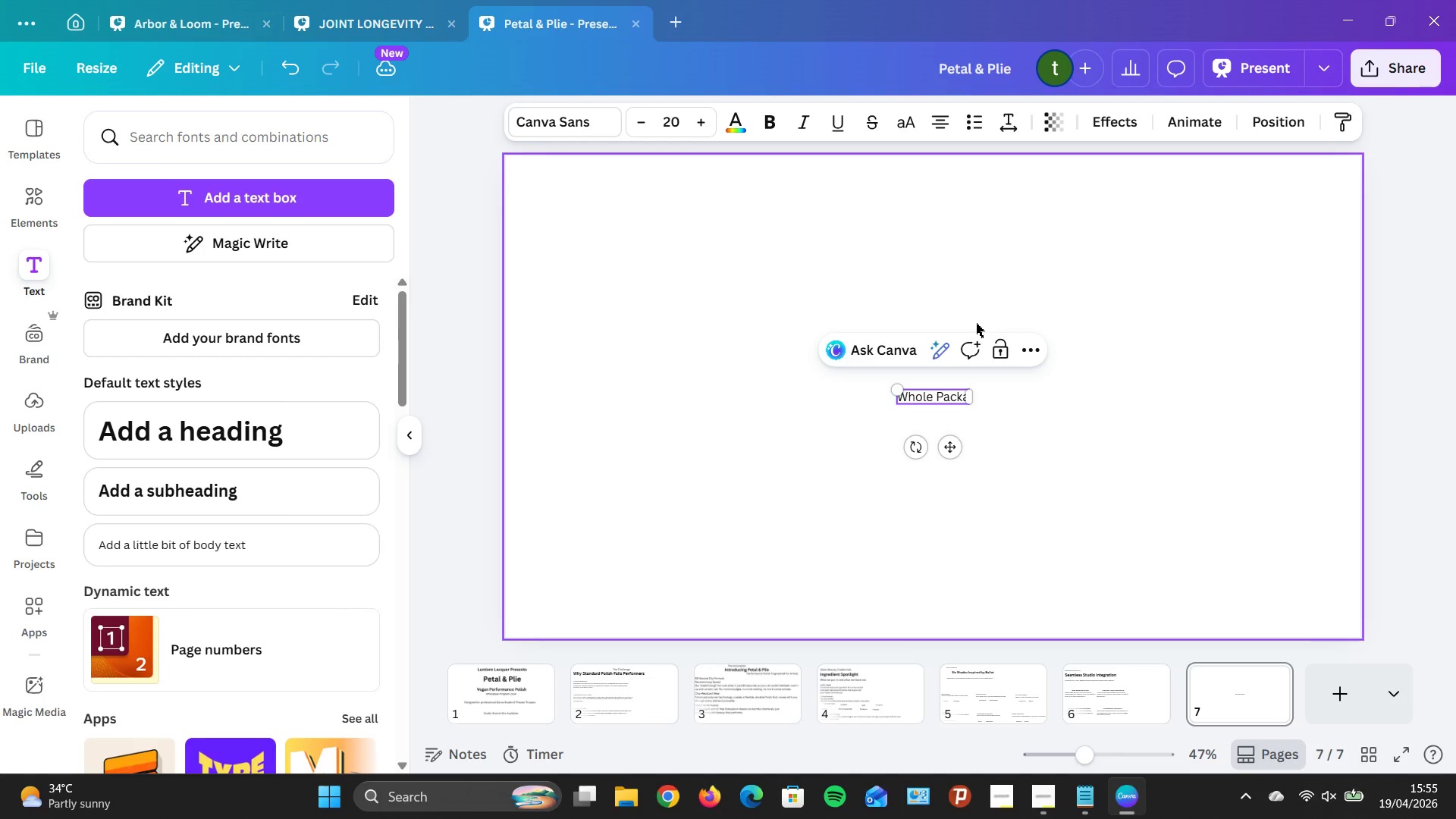 
type(ge)
 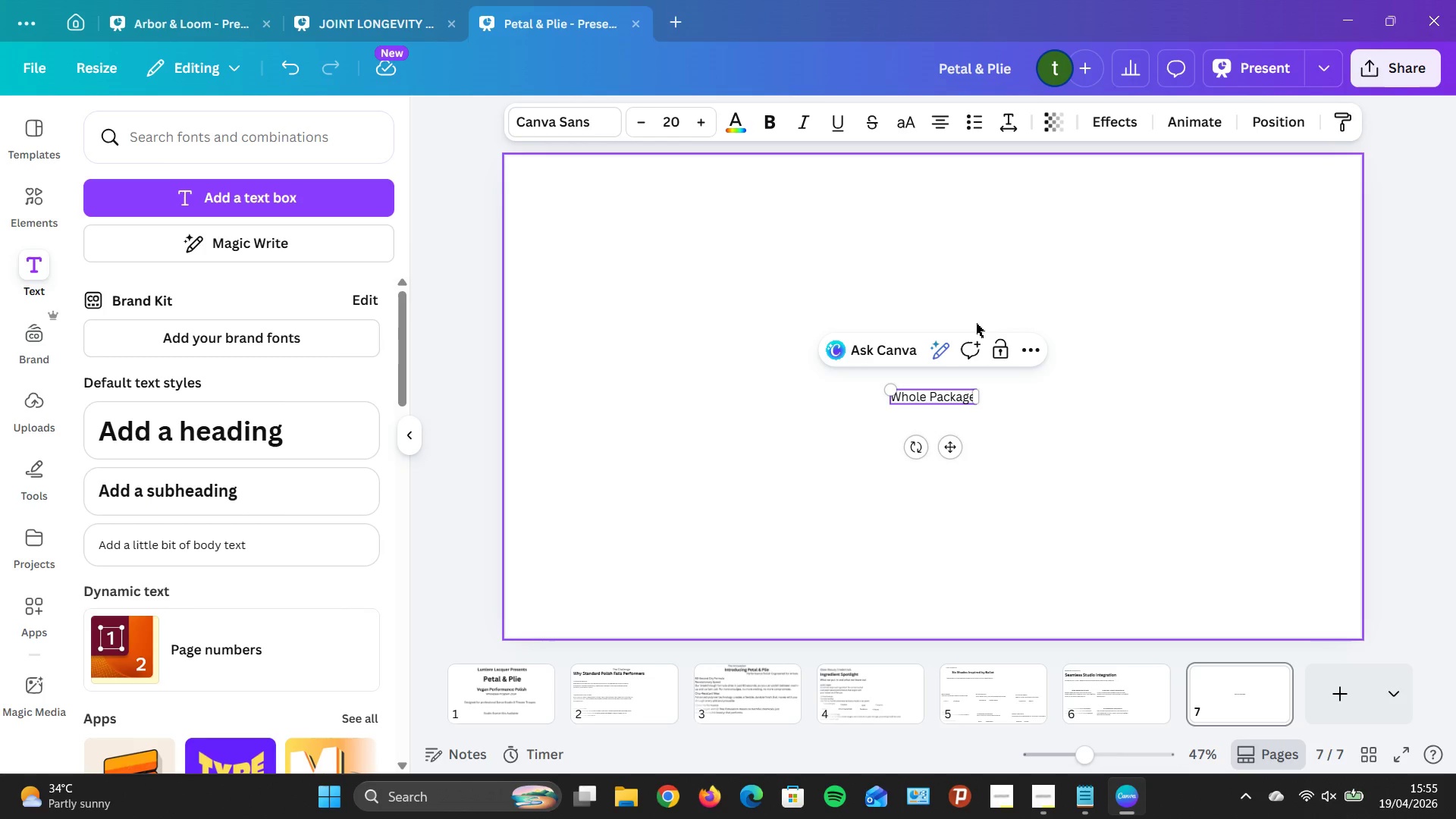 
key(ArrowLeft)
 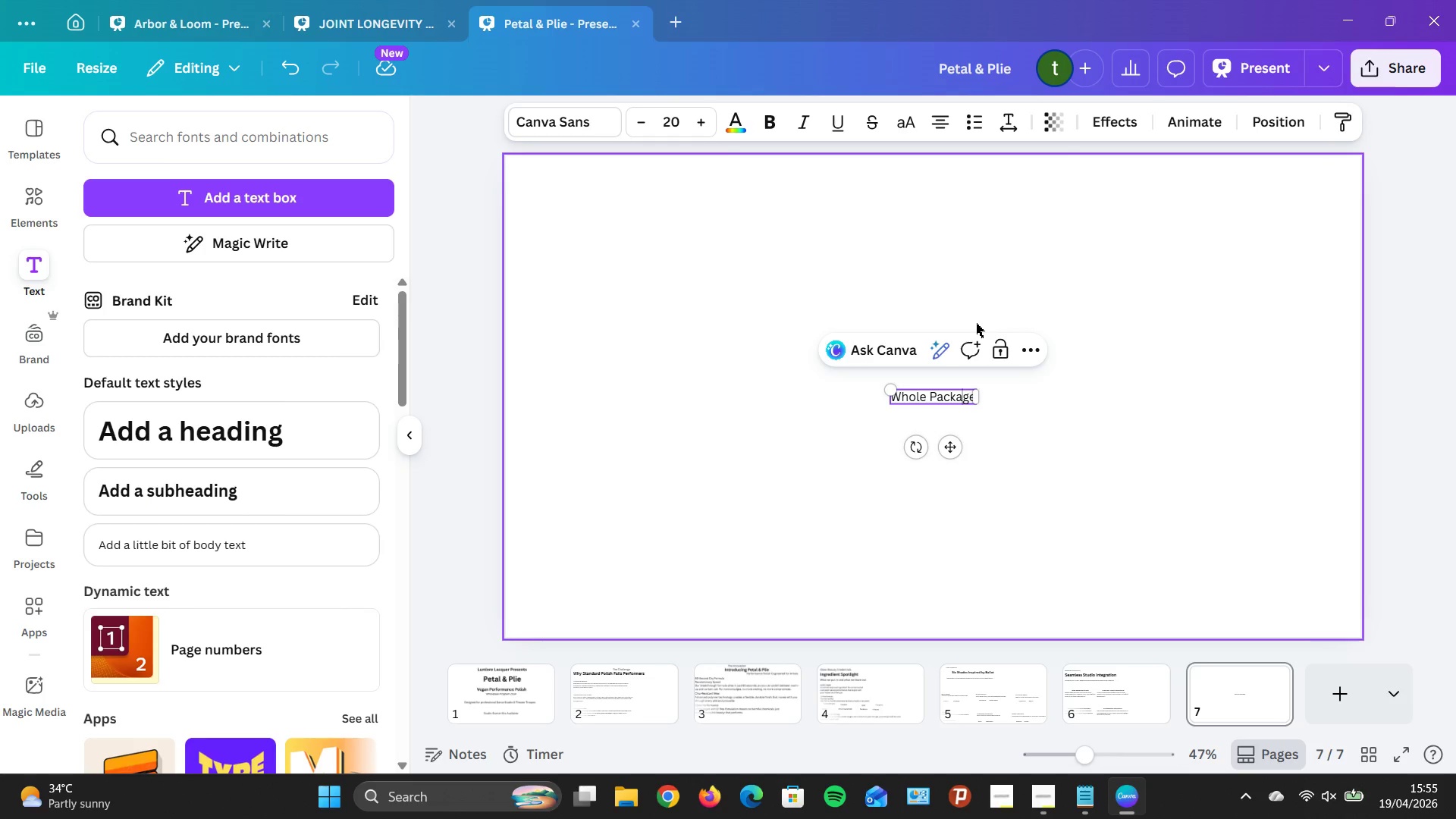 
key(ArrowLeft)
 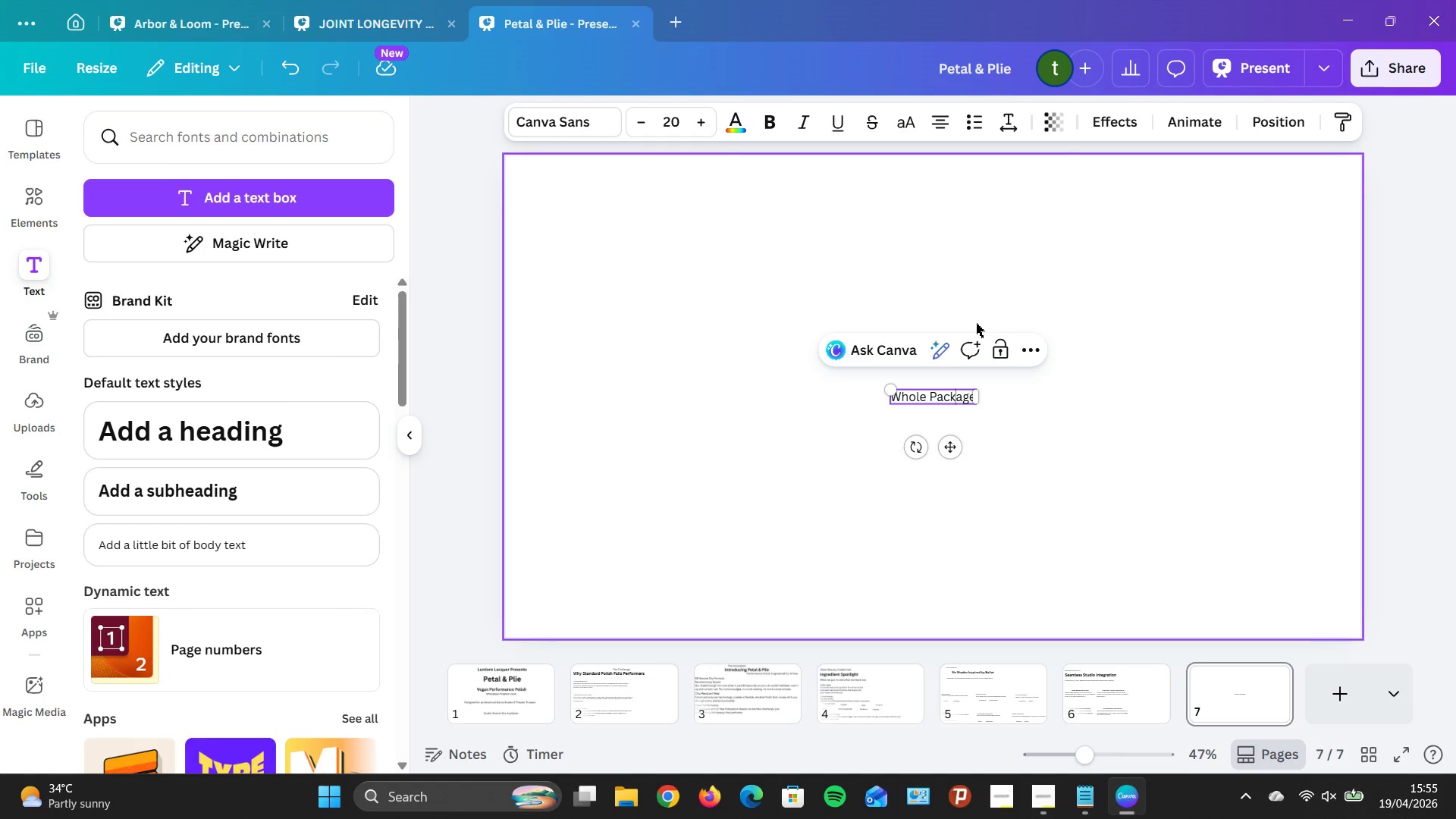 
key(ArrowLeft)
 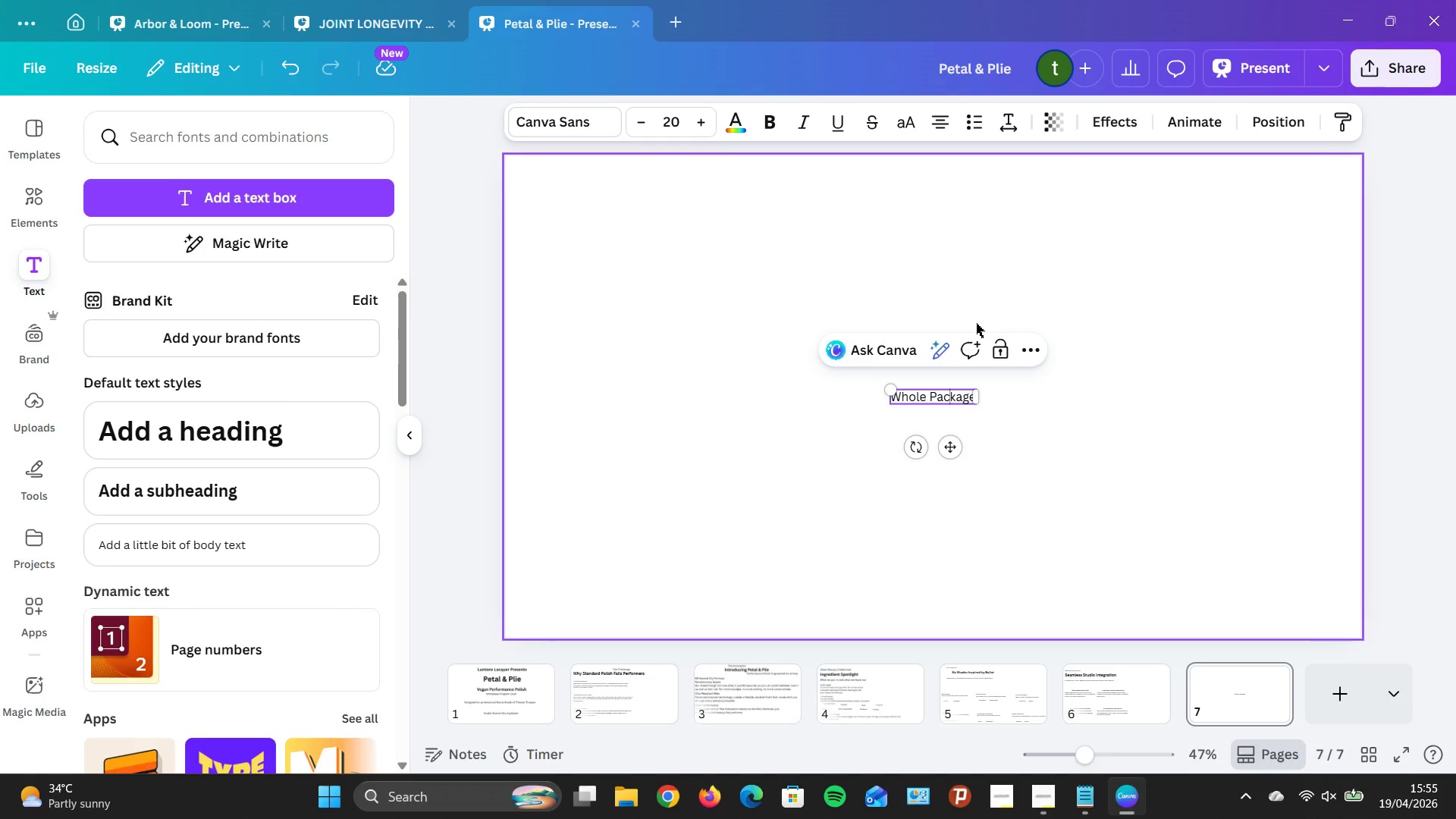 
key(ArrowLeft)
 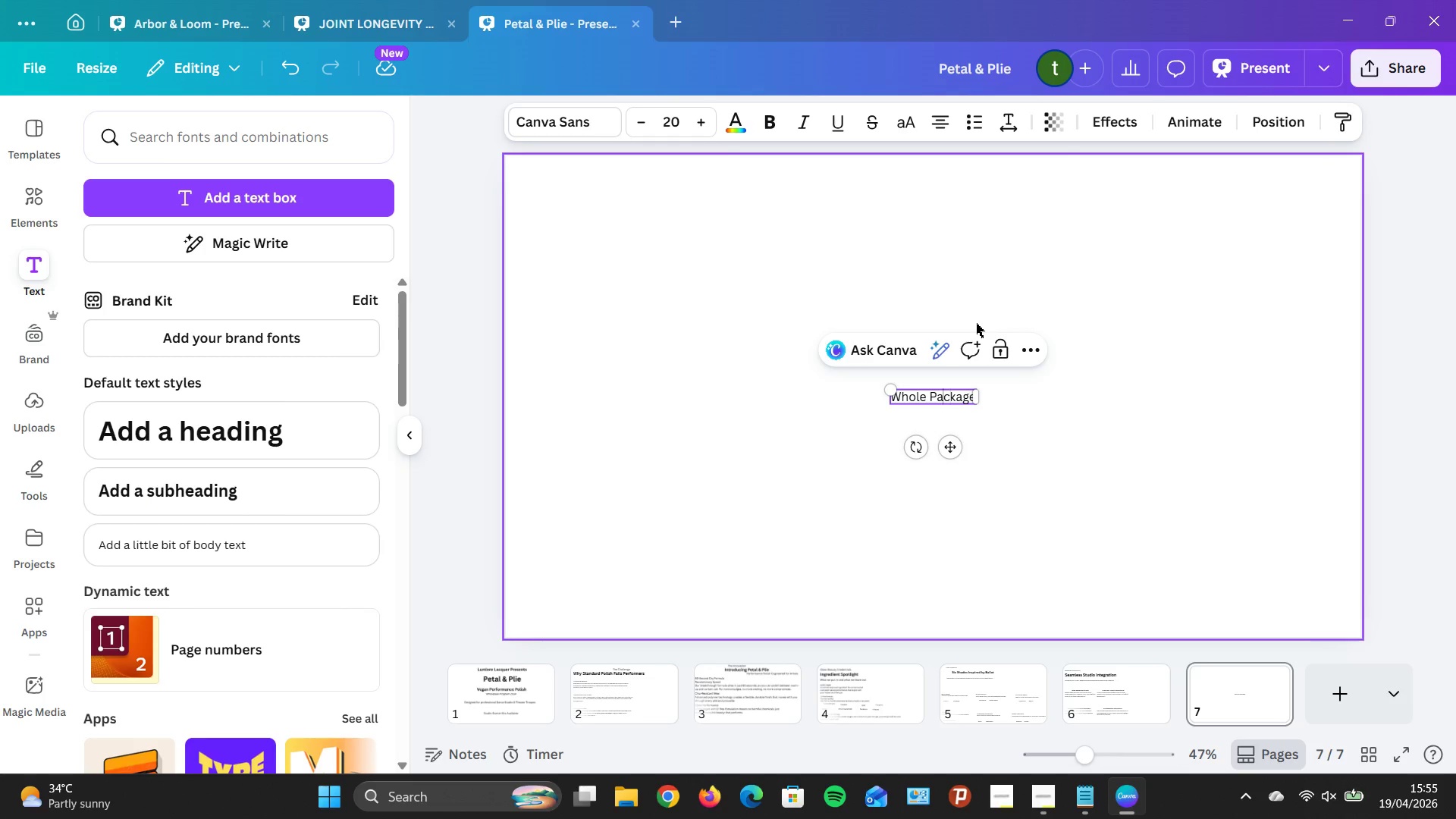 
key(ArrowLeft)
 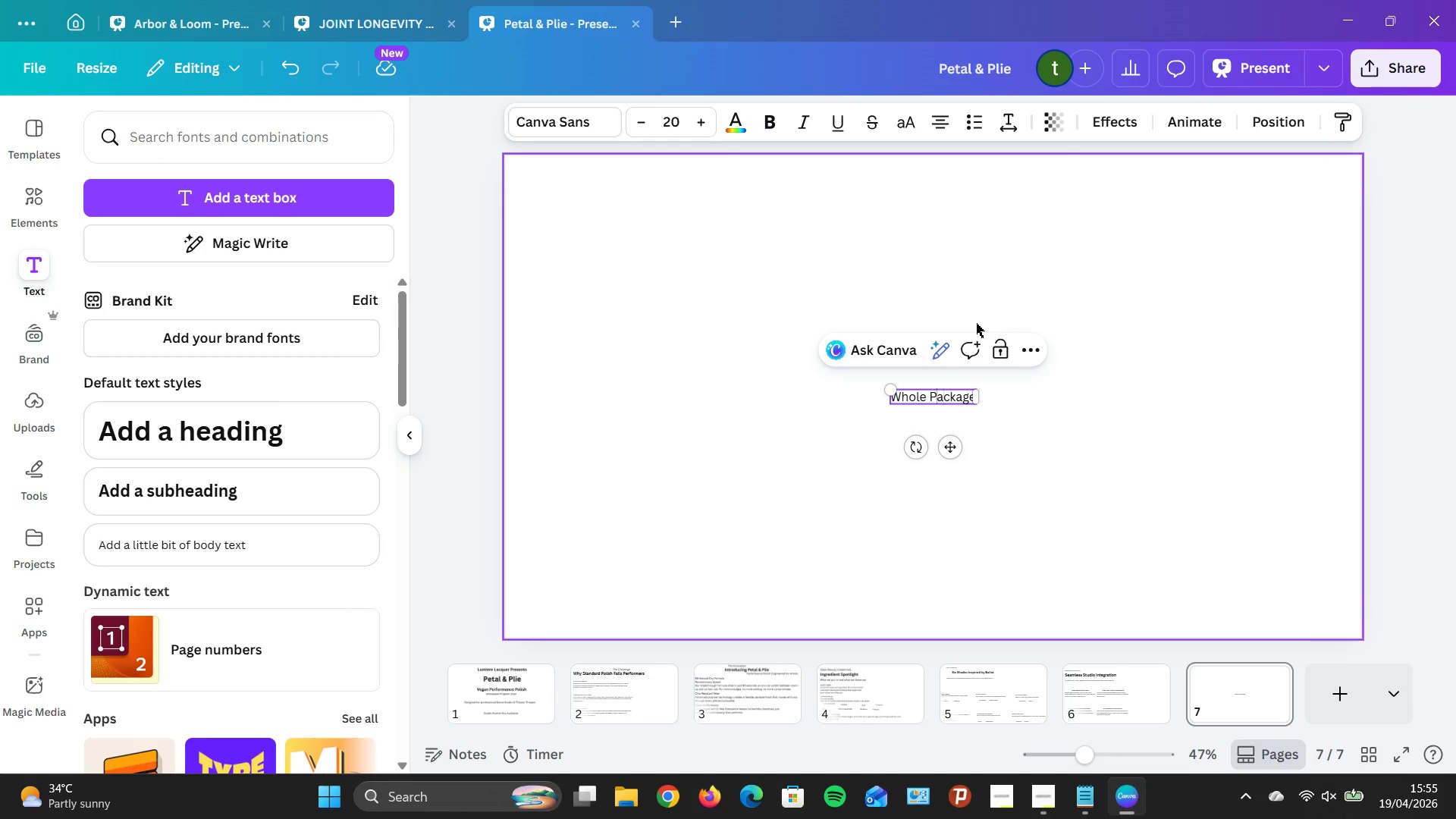 
key(ArrowLeft)
 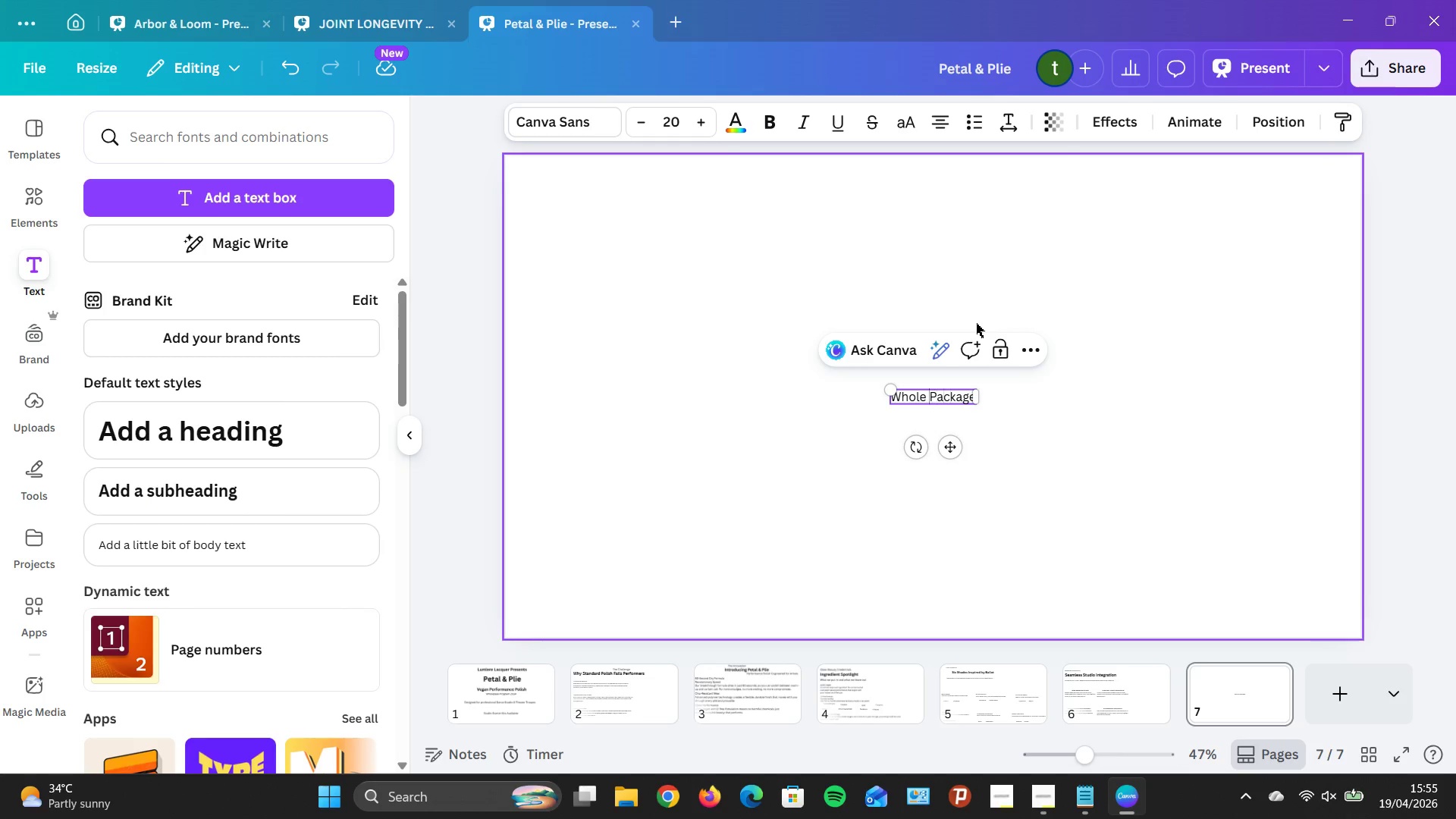 
key(ArrowLeft)
 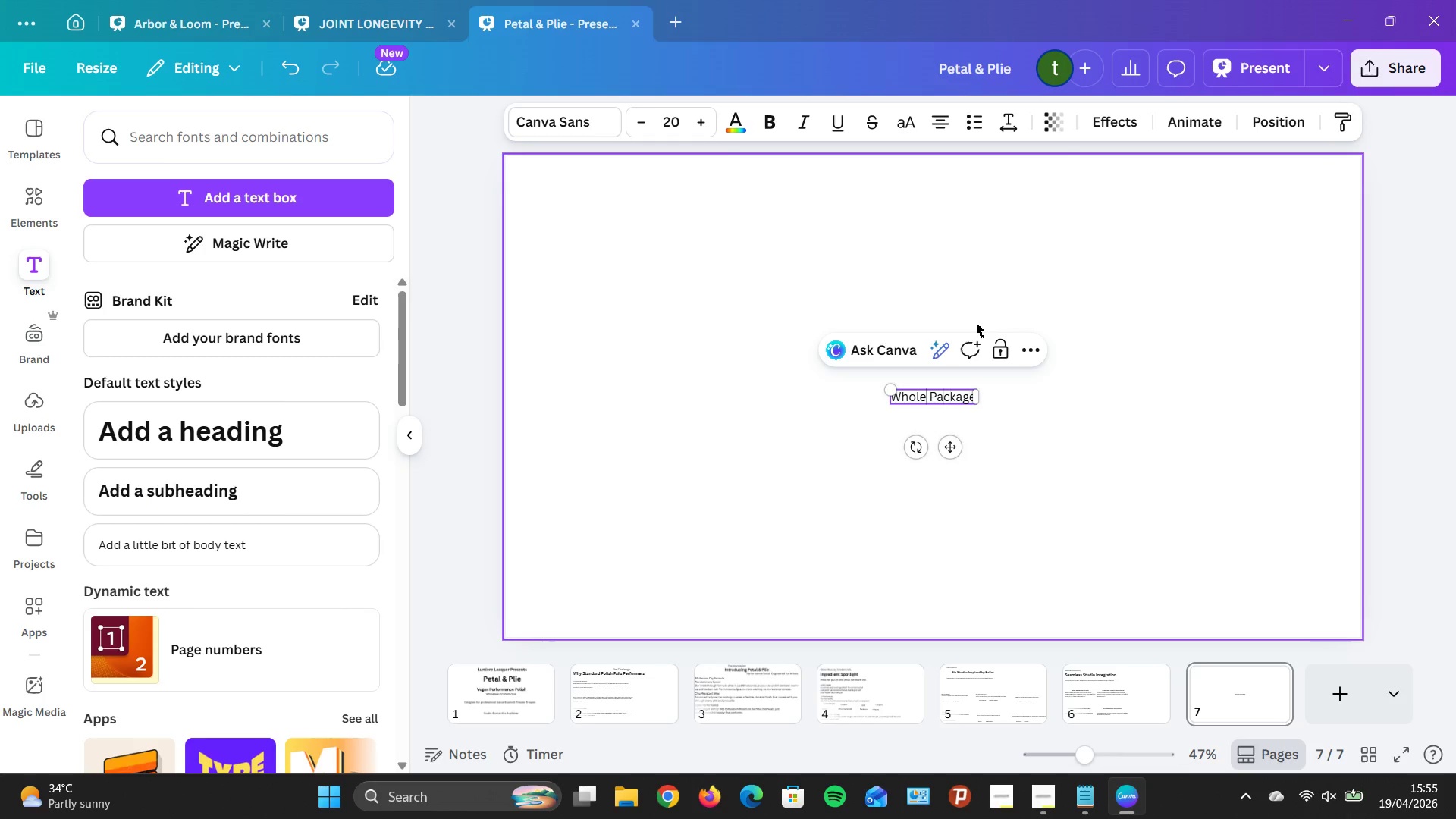 
key(ArrowLeft)
 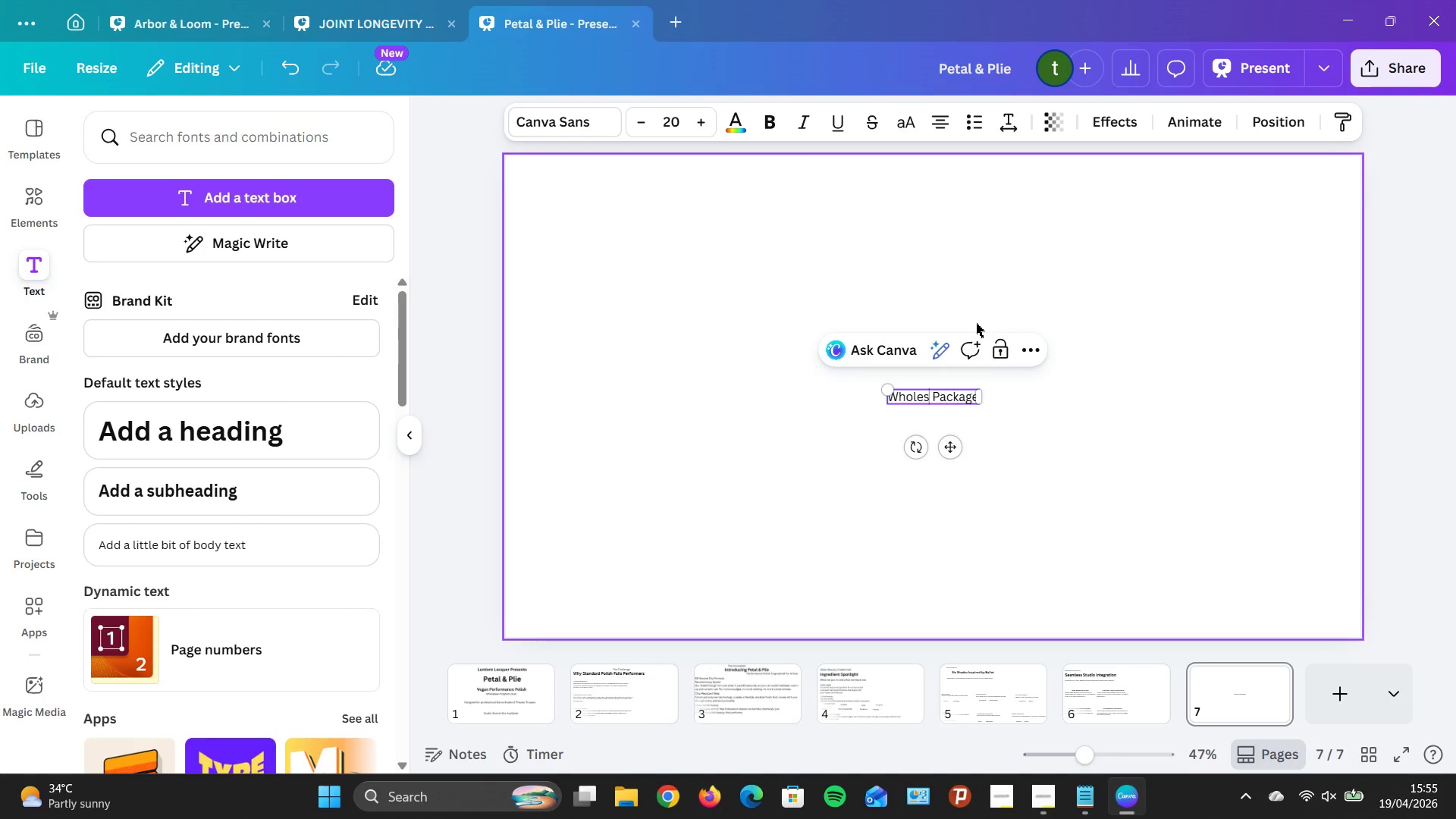 
type(sale)
 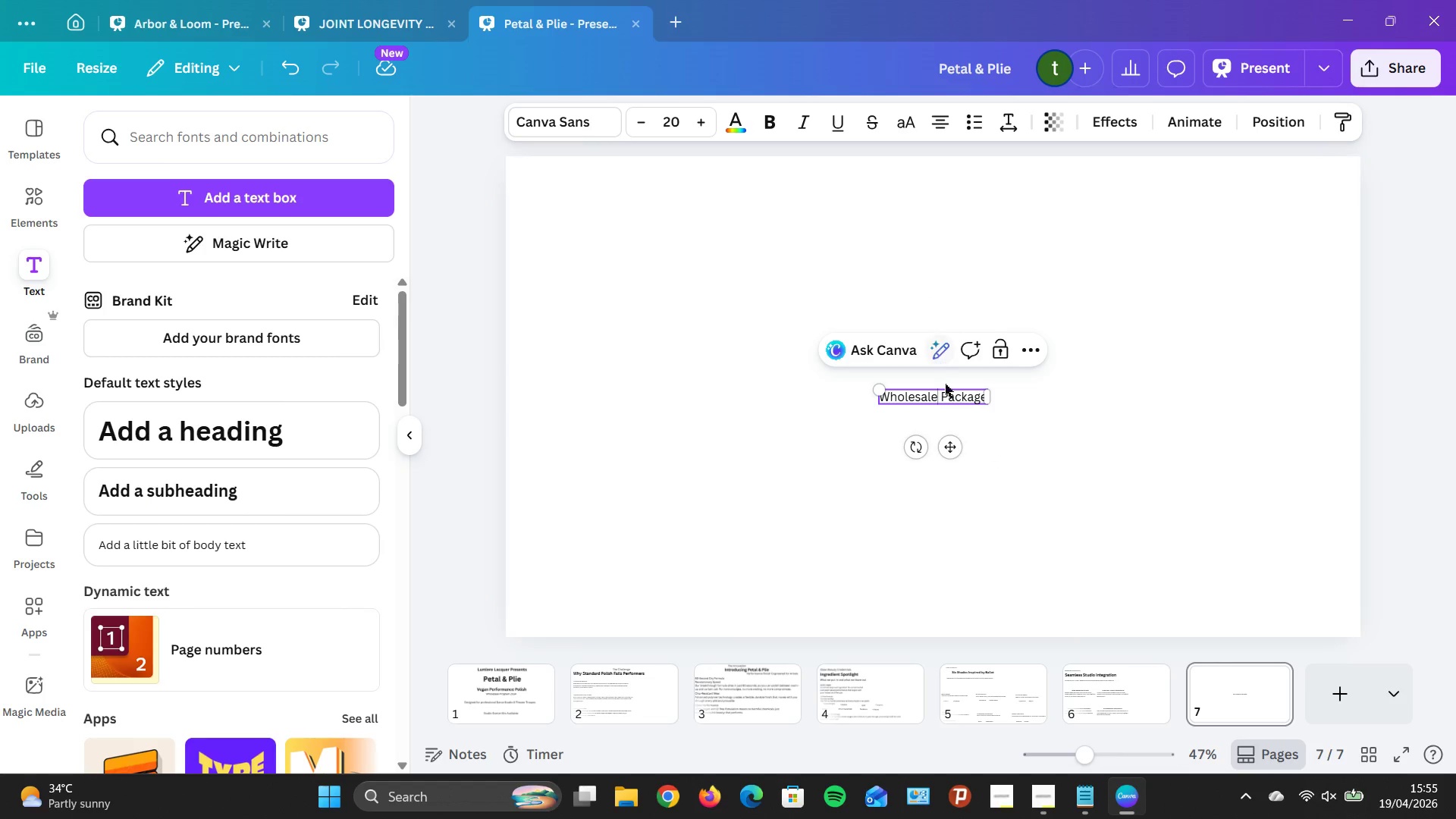 
wait(5.8)
 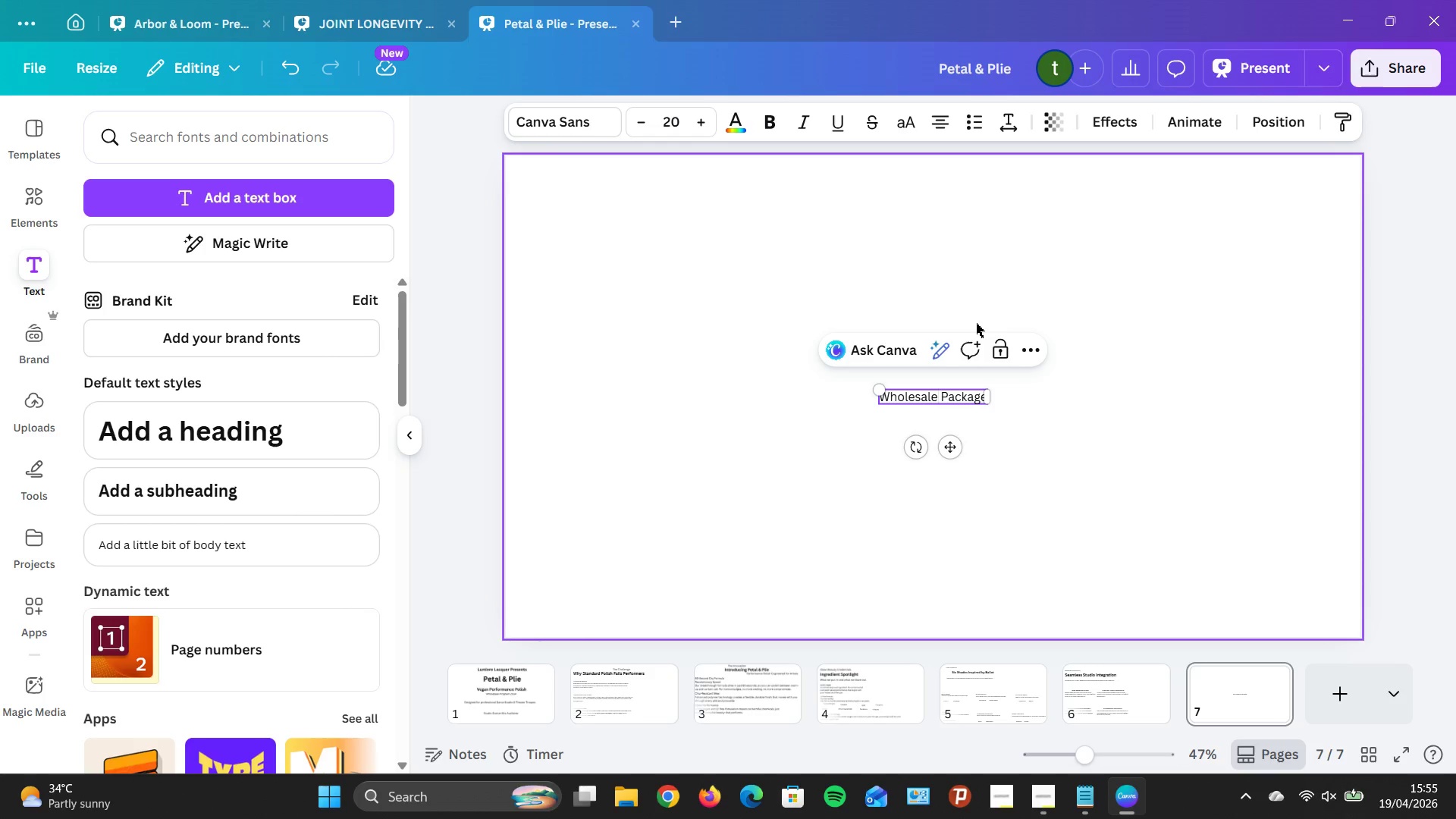 
left_click_drag(start_coordinate=[961, 395], to_coordinate=[629, 187])
 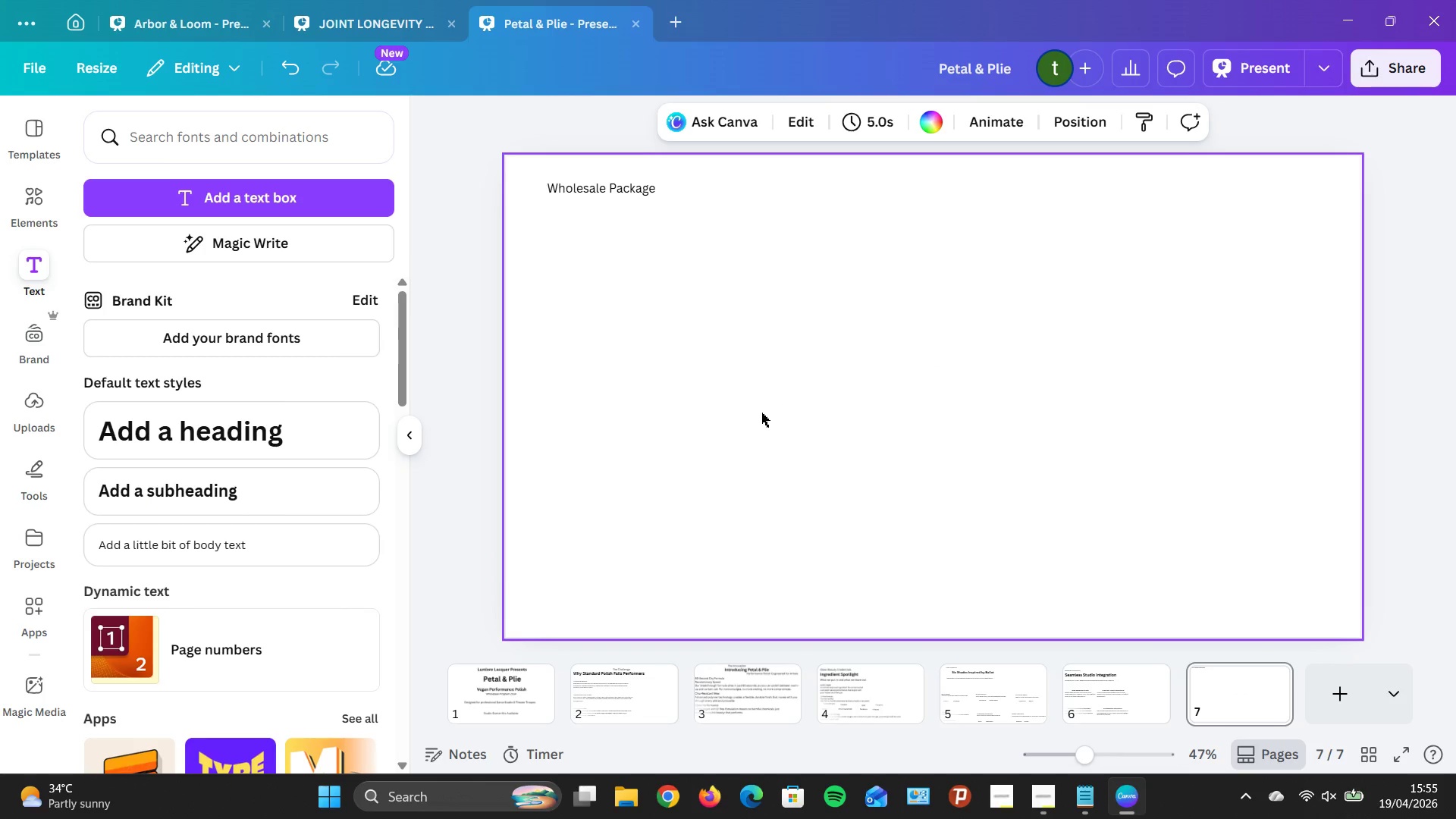 
left_click([663, 299])
 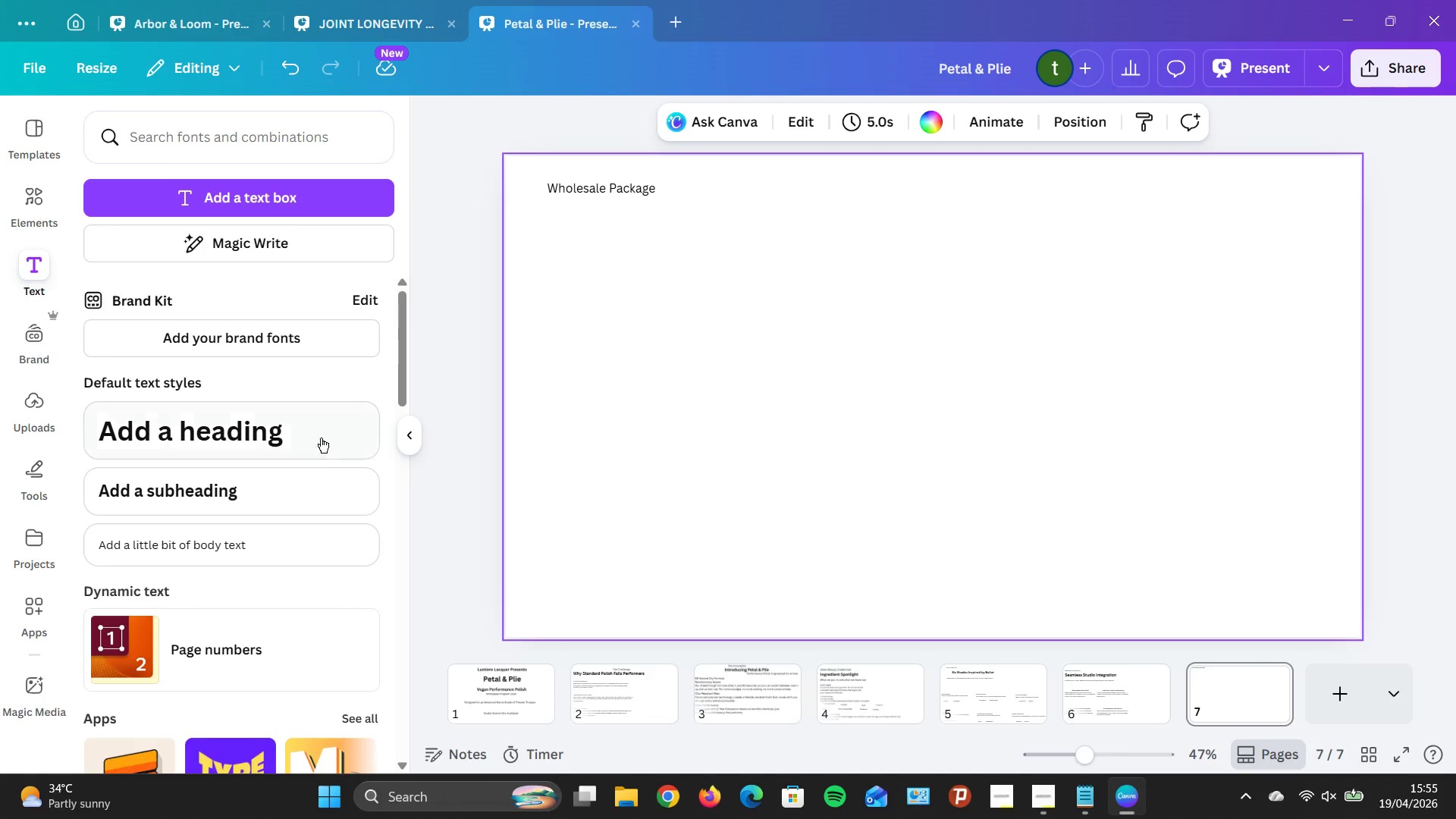 
left_click([304, 483])
 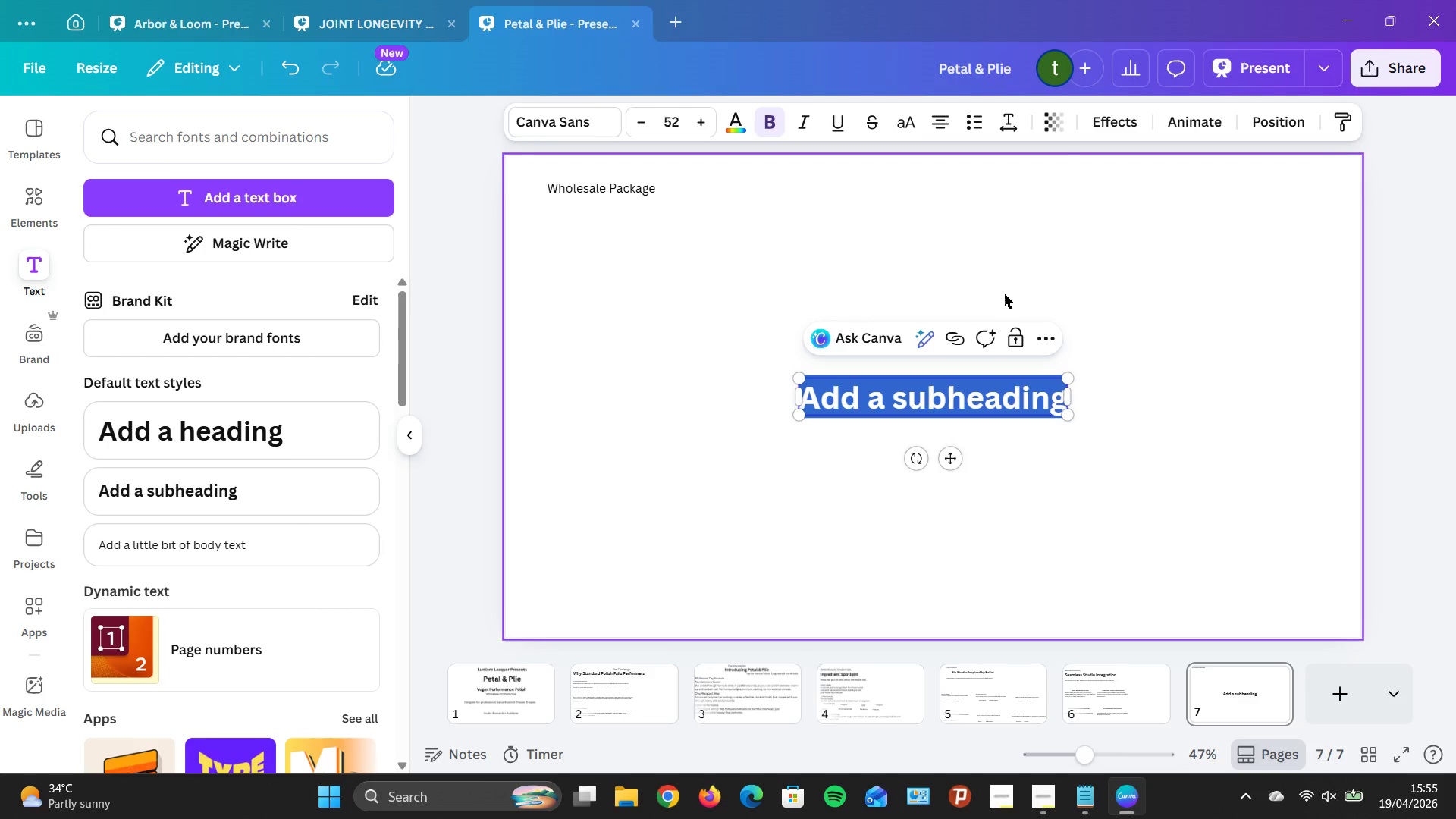 
key(Backspace)
type(ST)
key(Backspace)
type(tarter Kit Tier A)
 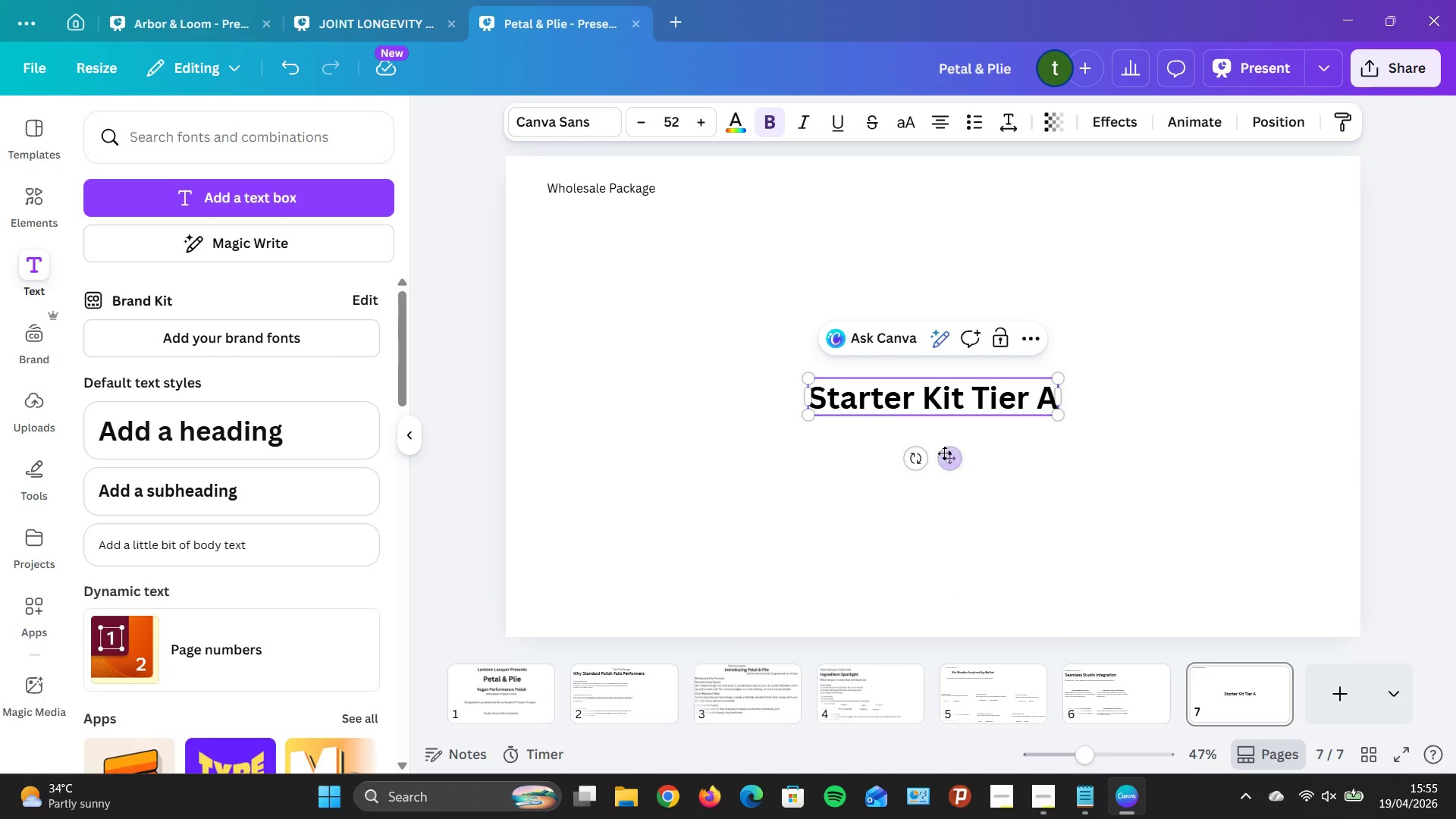 
left_click_drag(start_coordinate=[952, 466], to_coordinate=[694, 302])
 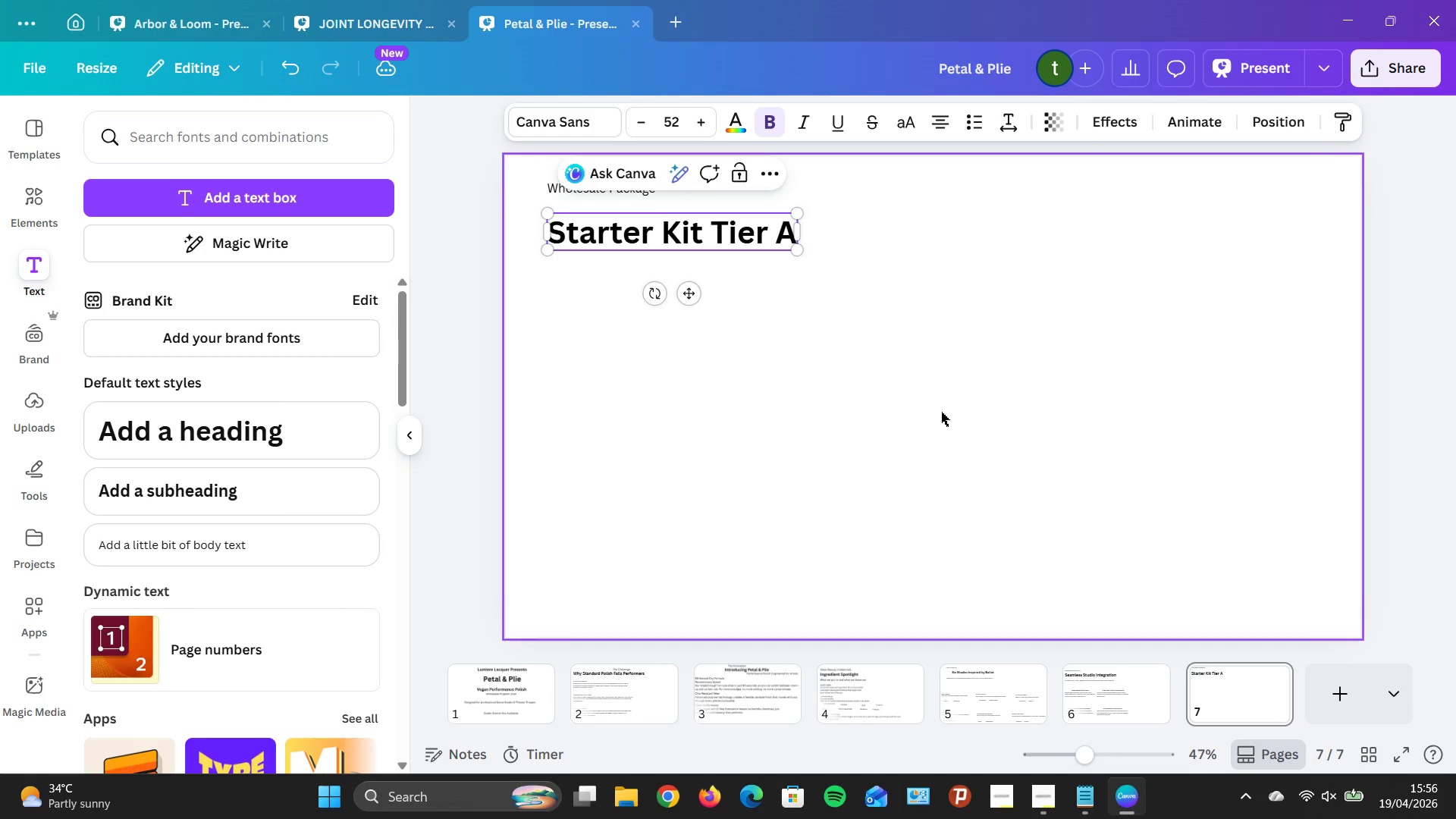 
left_click([940, 414])
 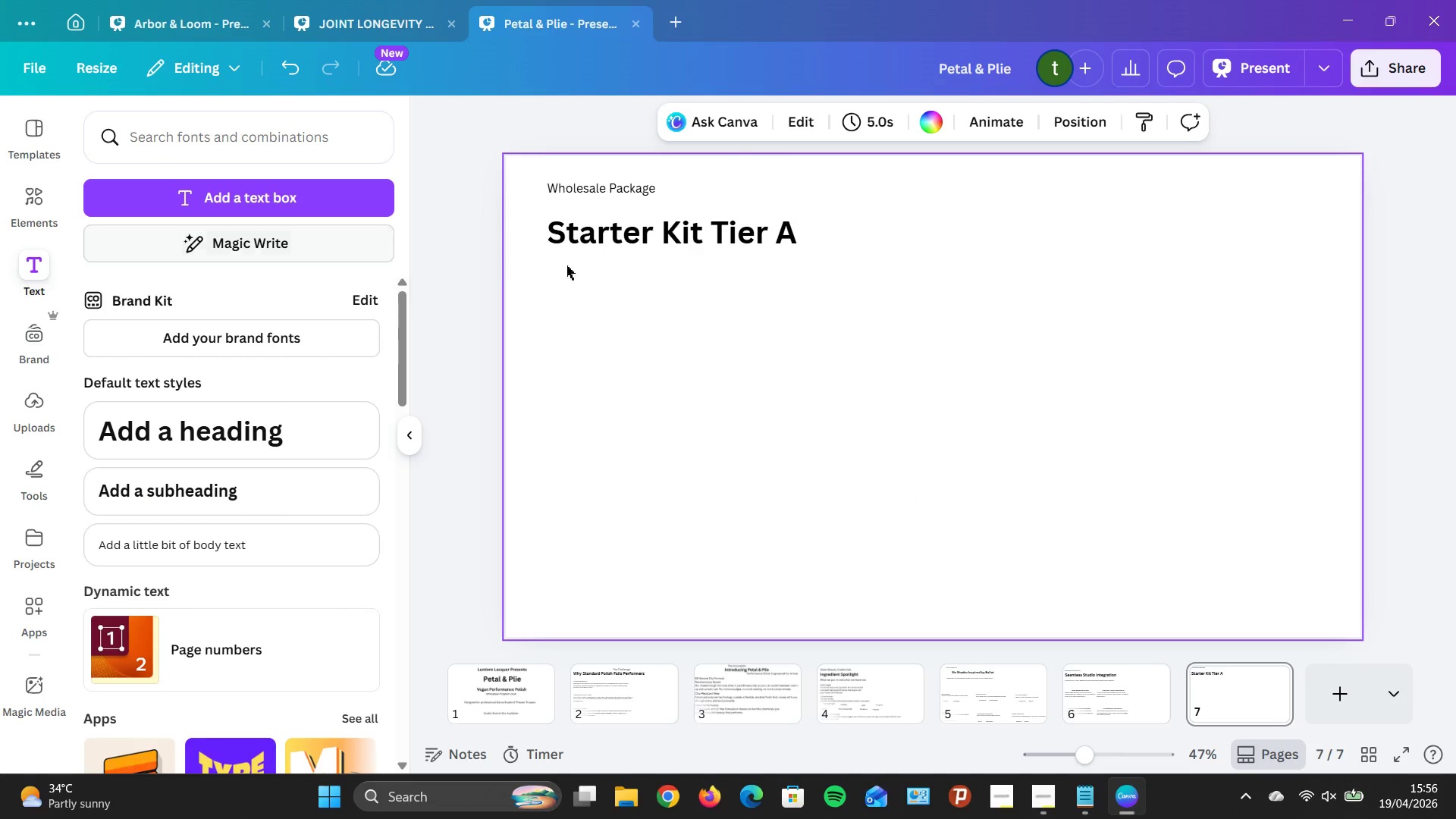 
wait(20.09)
 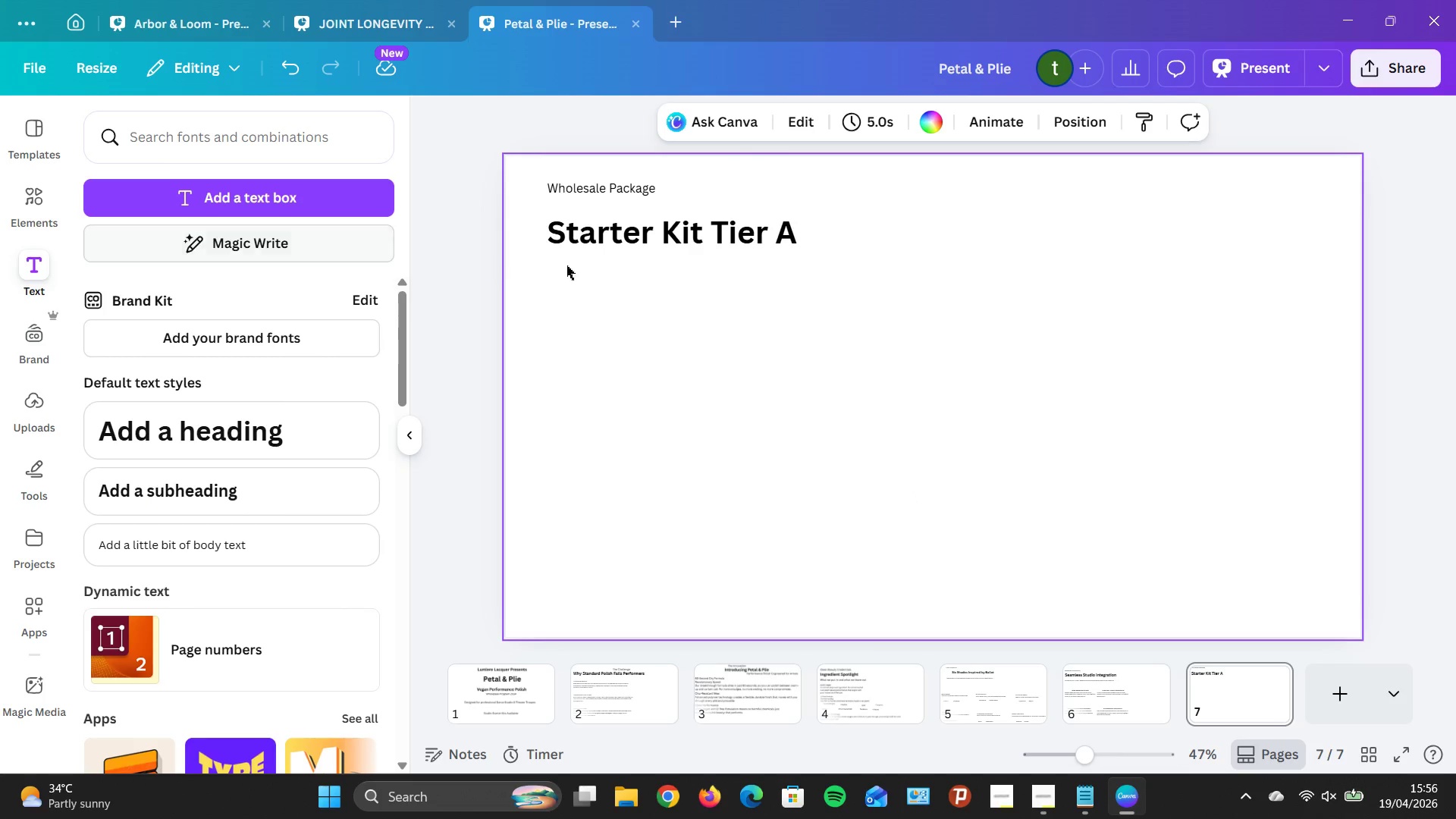 
left_click([293, 532])
 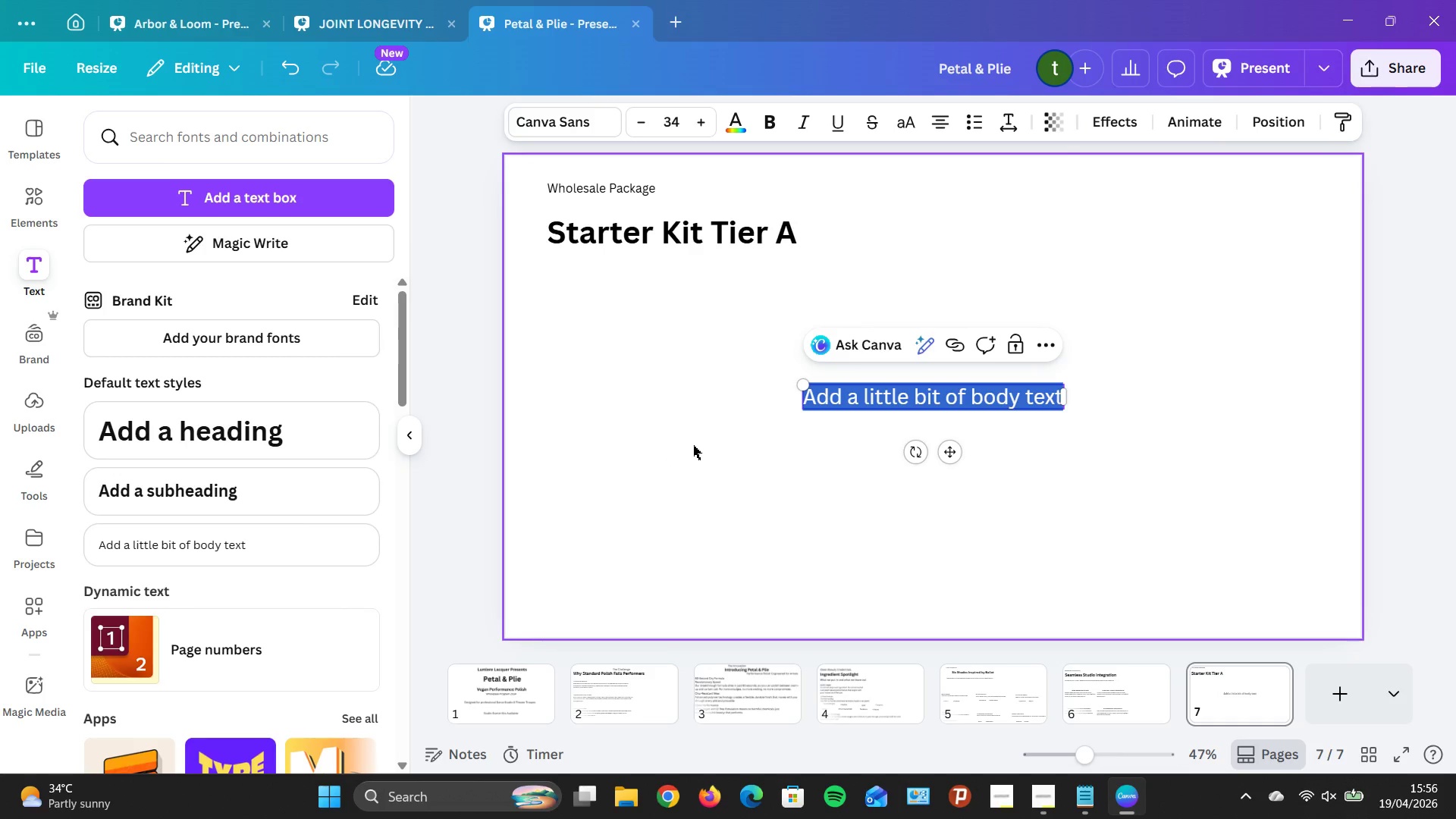 
type(Per)
 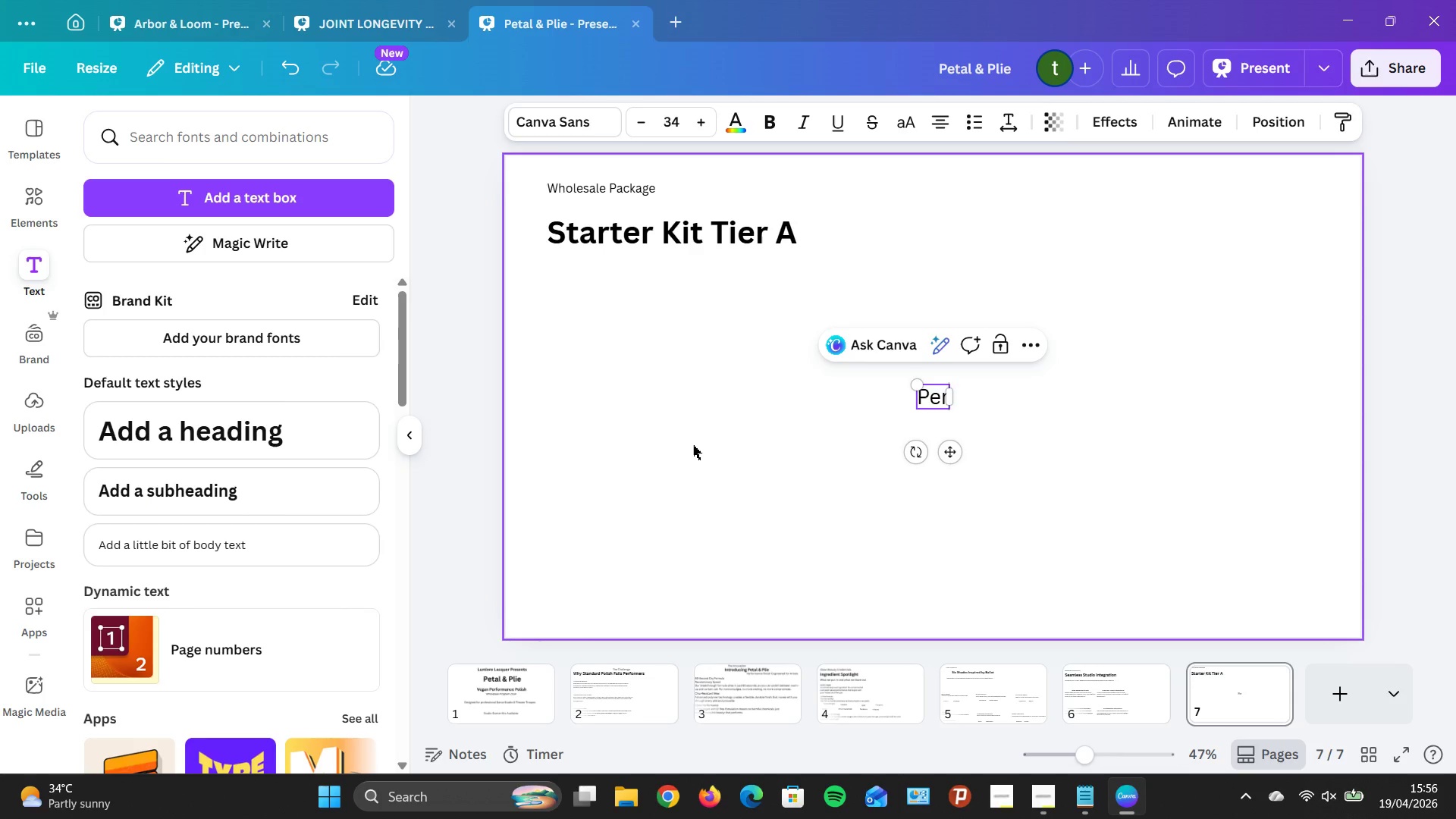 
wait(11.42)
 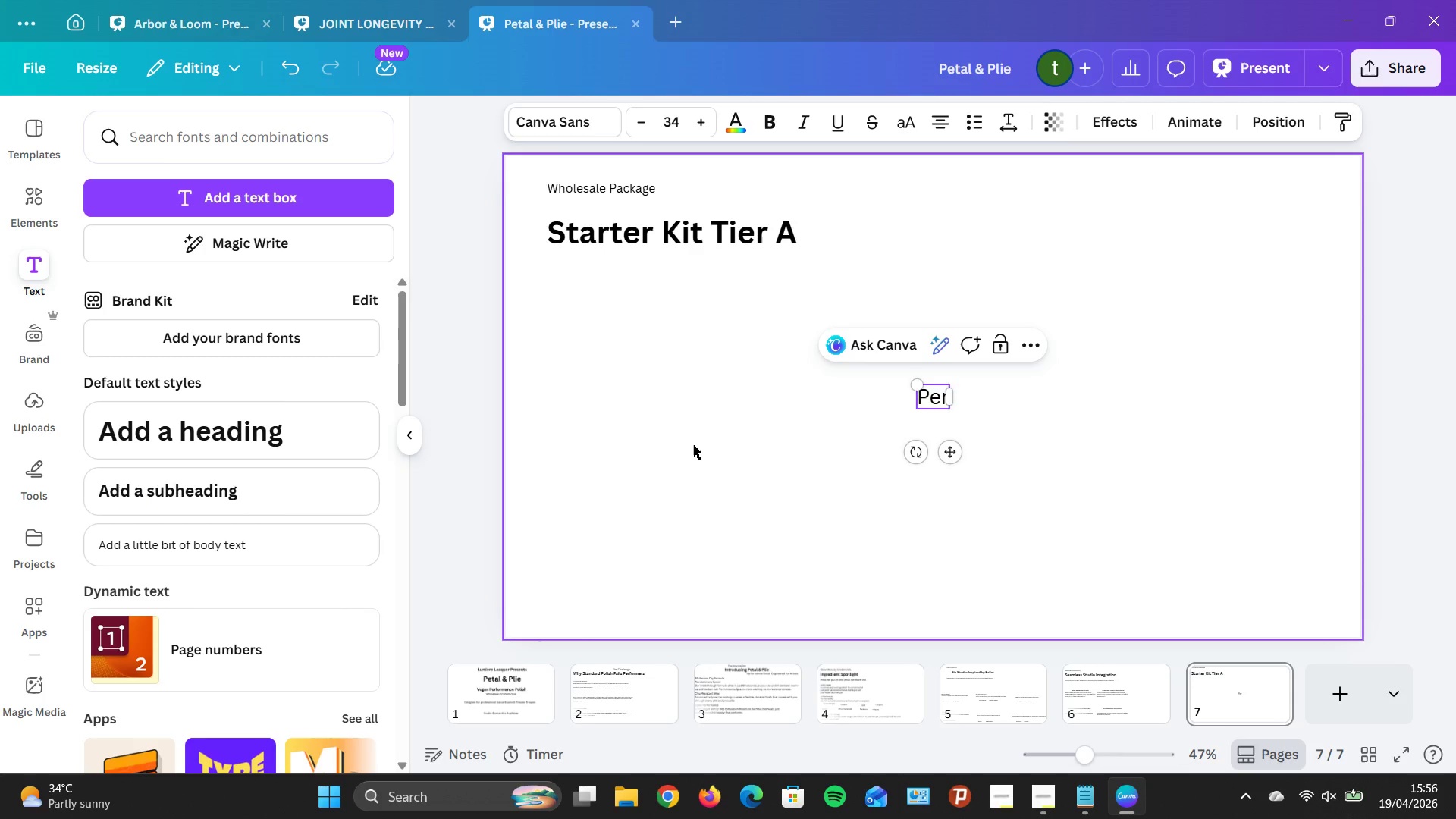 
type(fect for boutique studio )
key(Backspace)
type(s and theater companies )
 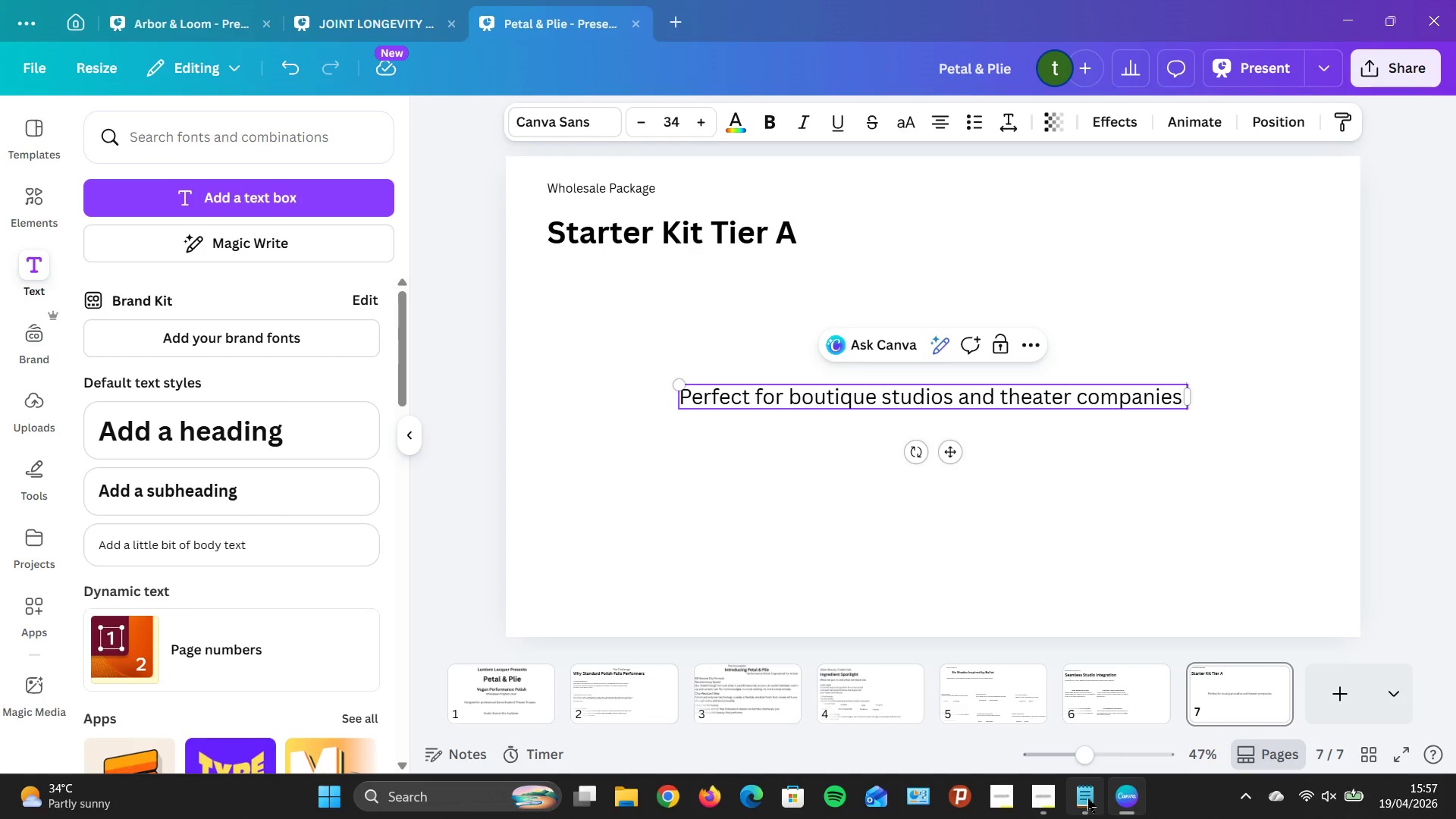 
left_click([1039, 791])